 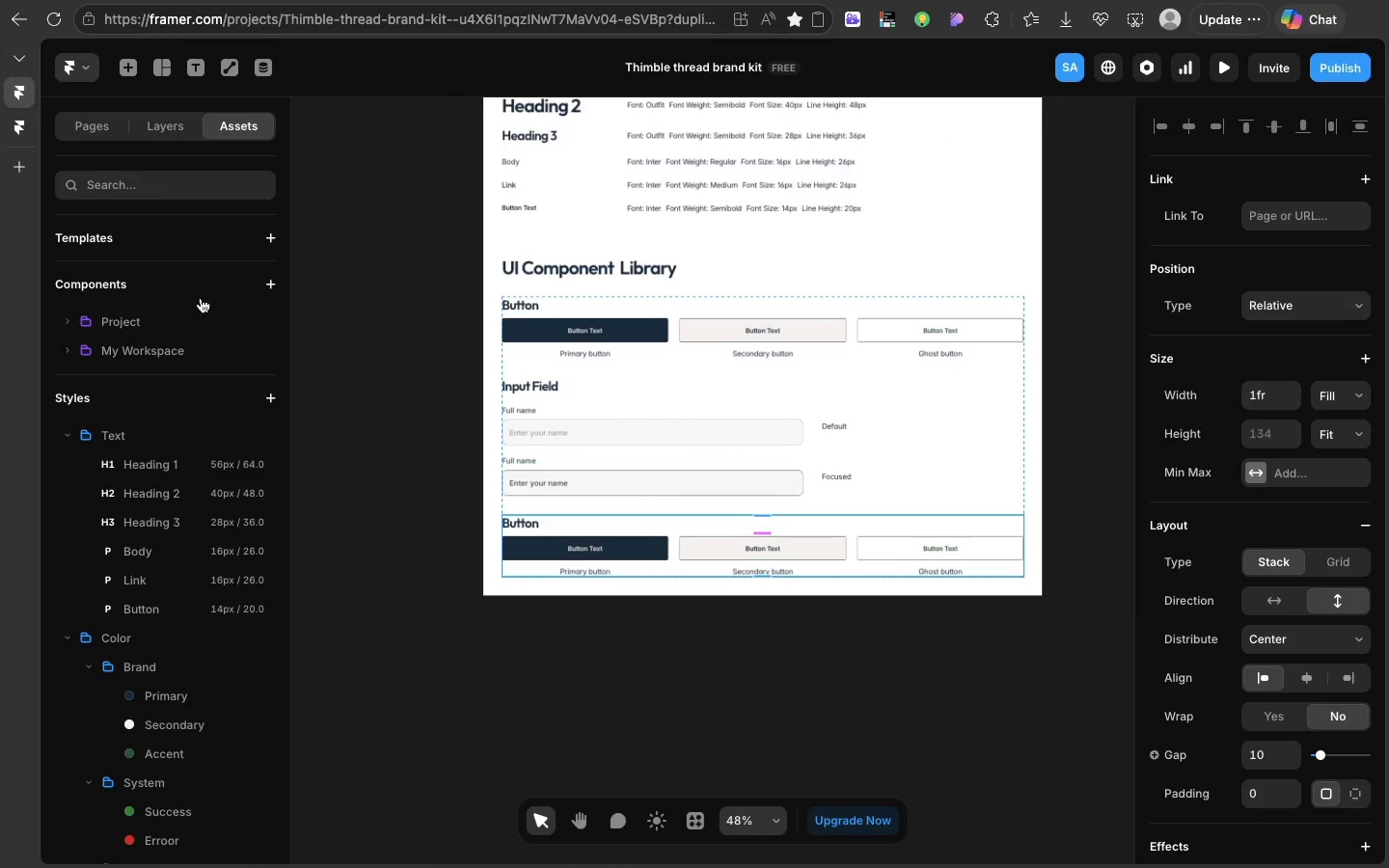 
left_click([150, 464])
 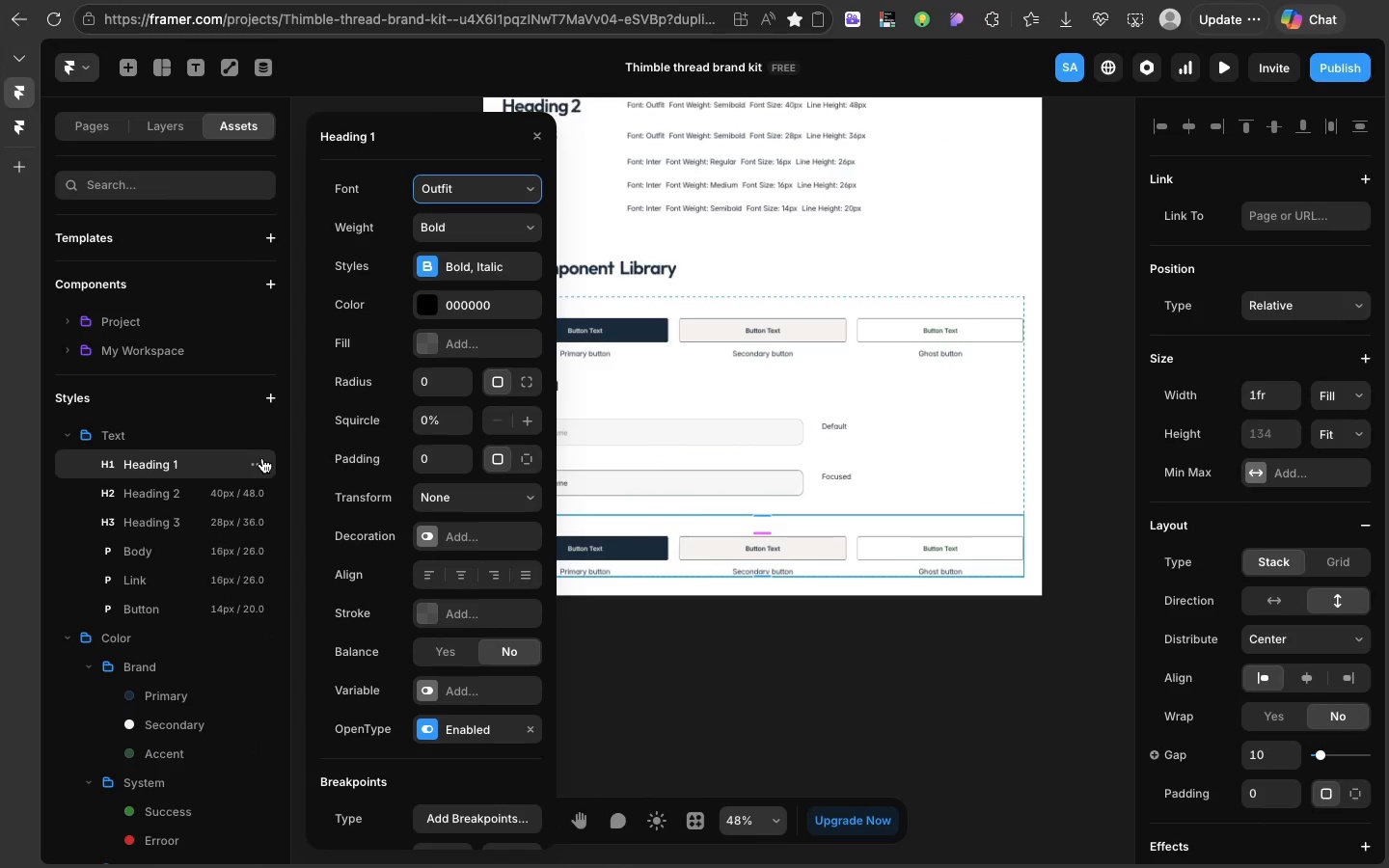 
left_click([262, 458])
 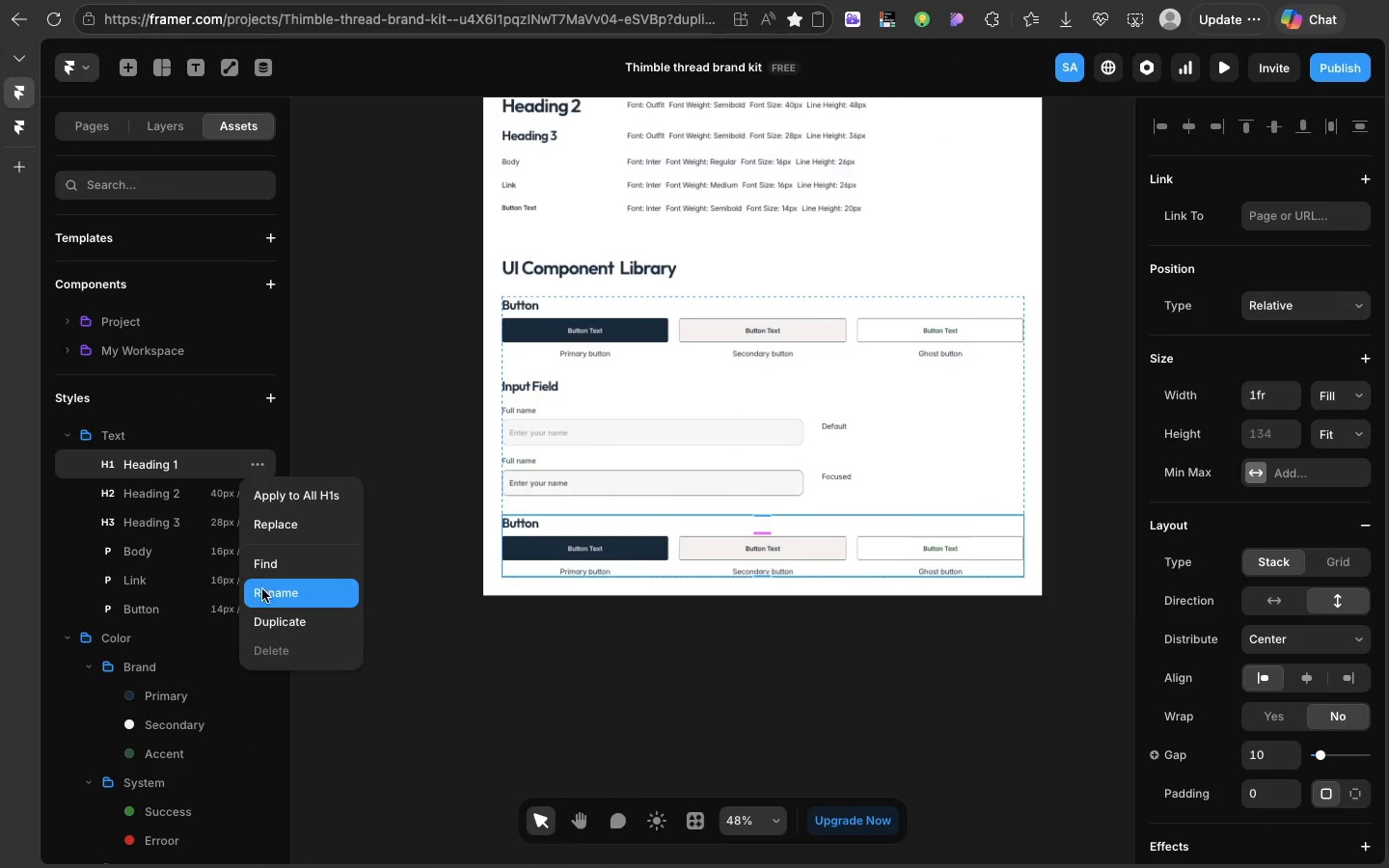 
left_click([262, 596])
 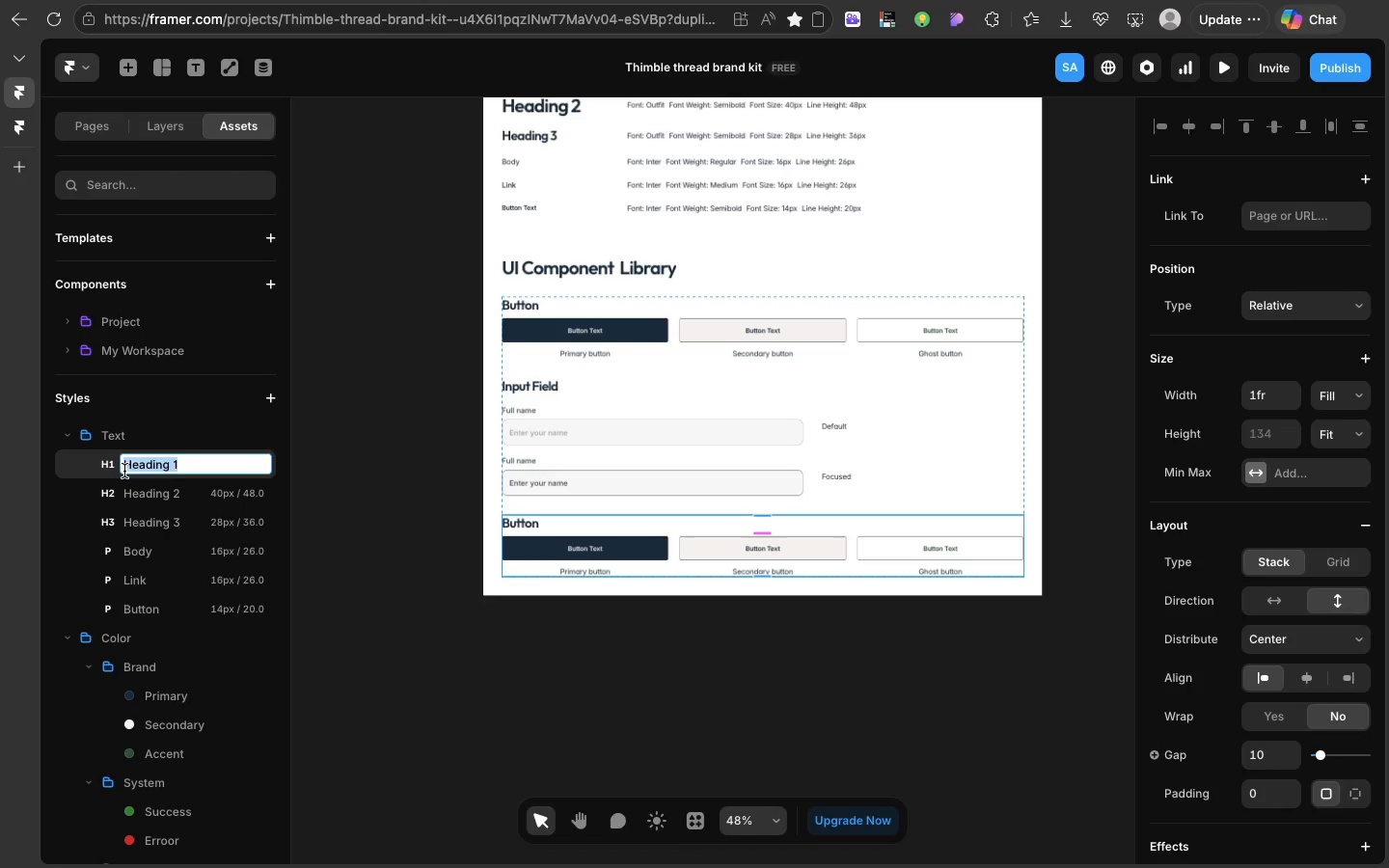 
left_click([124, 471])
 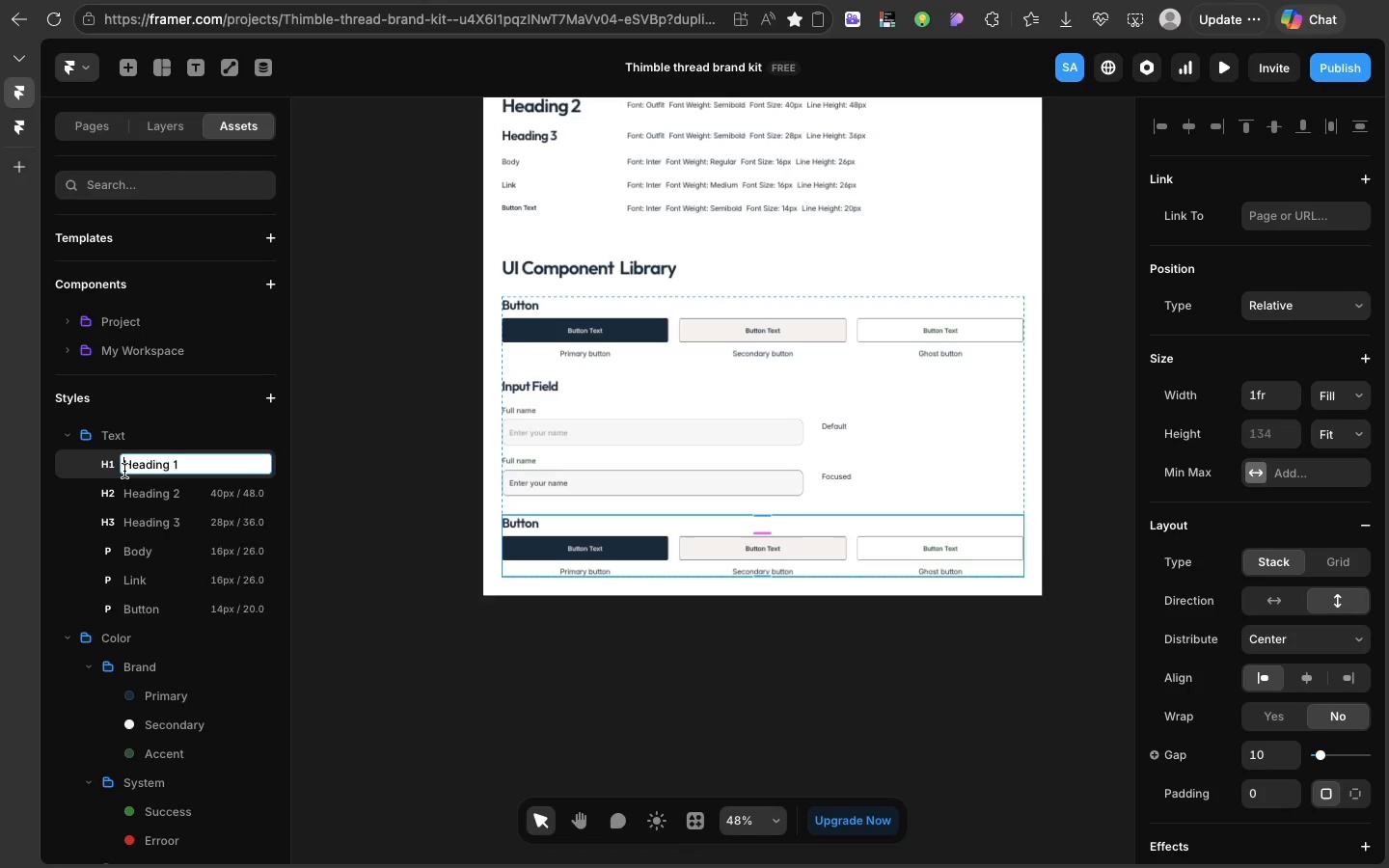 
type(Text.)
key(Backspace)
type(/)
 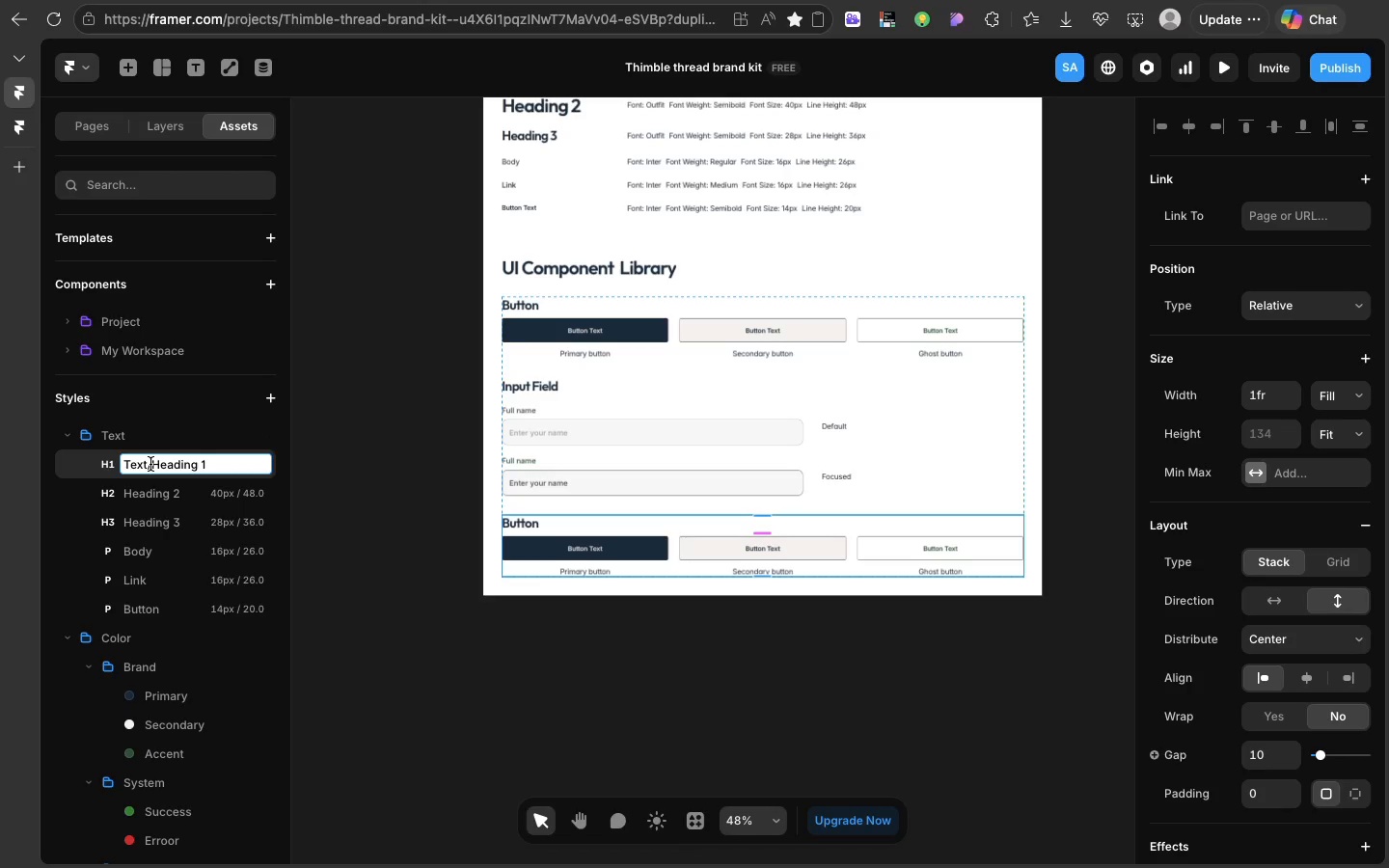 
left_click_drag(start_coordinate=[150, 464], to_coordinate=[124, 462])
 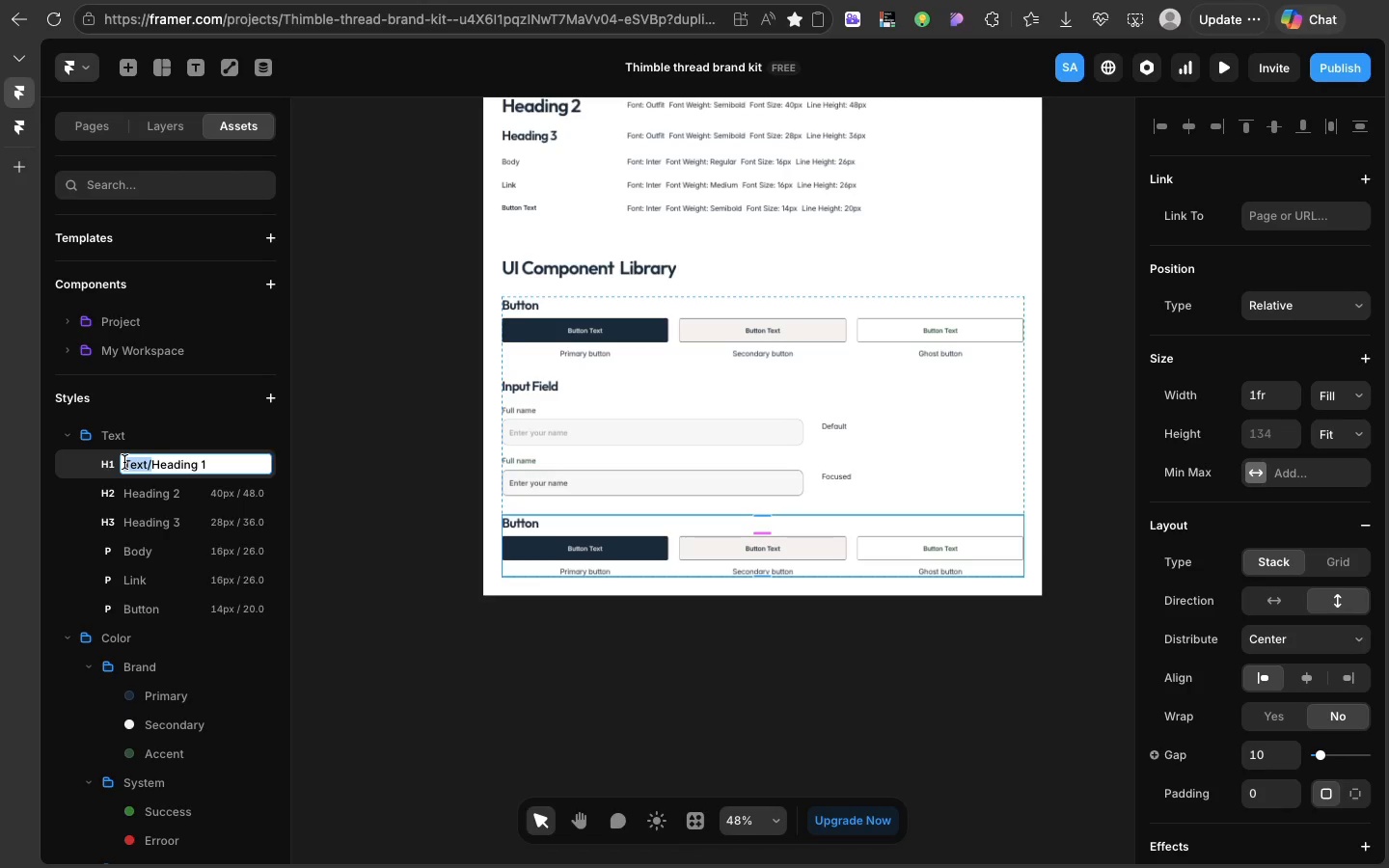 
key(Meta+C)
 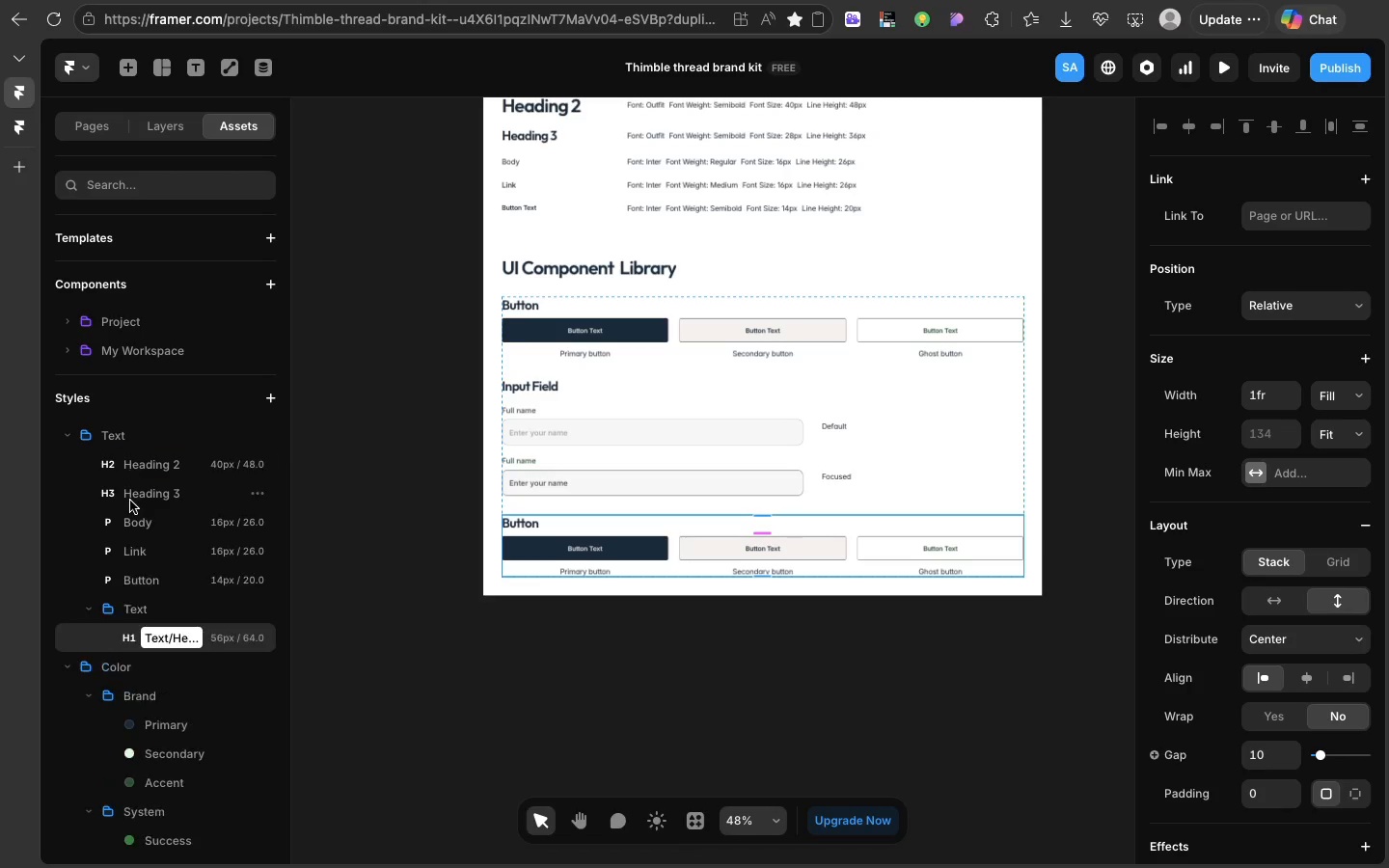 
double_click([130, 501])
 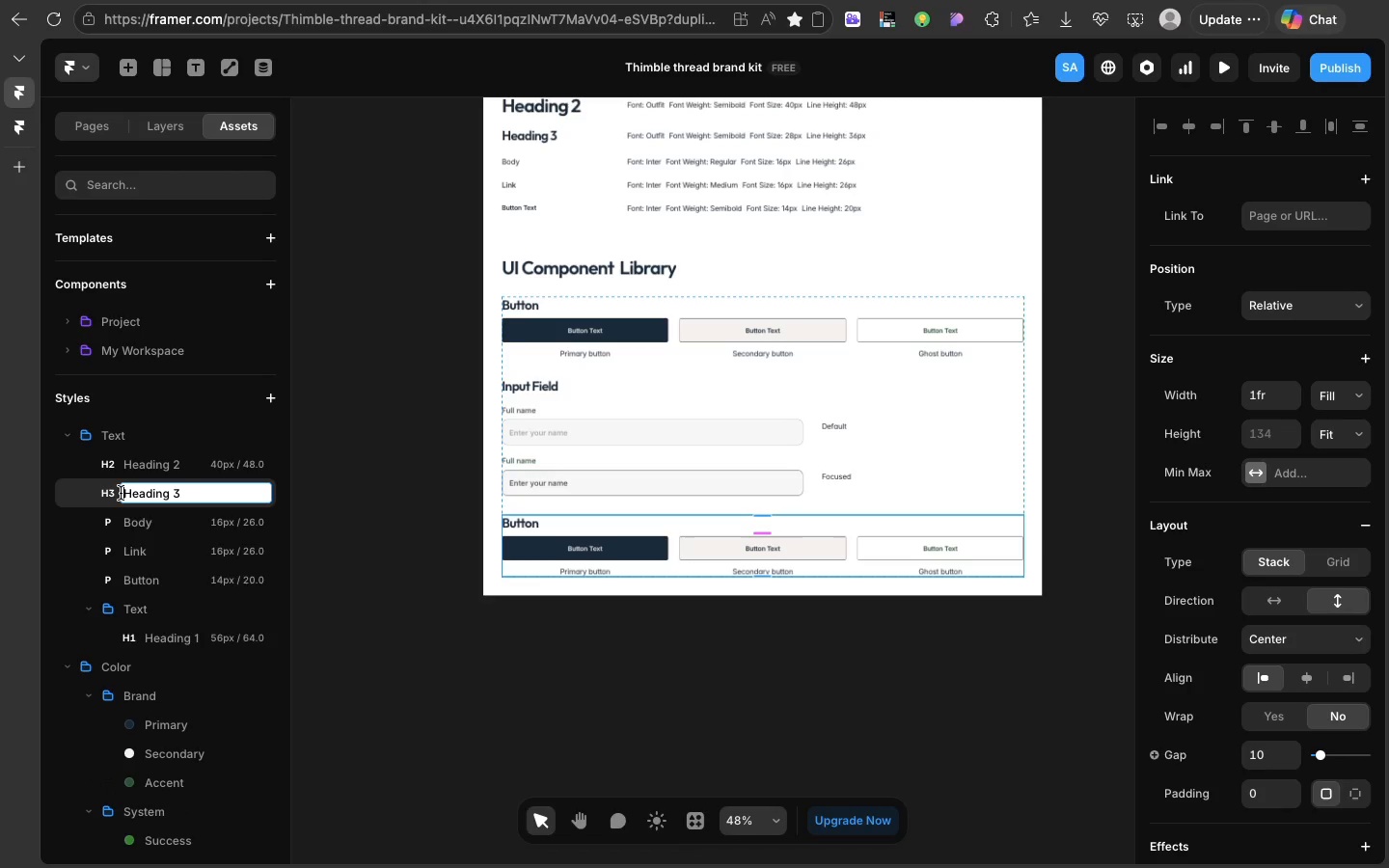 
left_click([121, 493])
 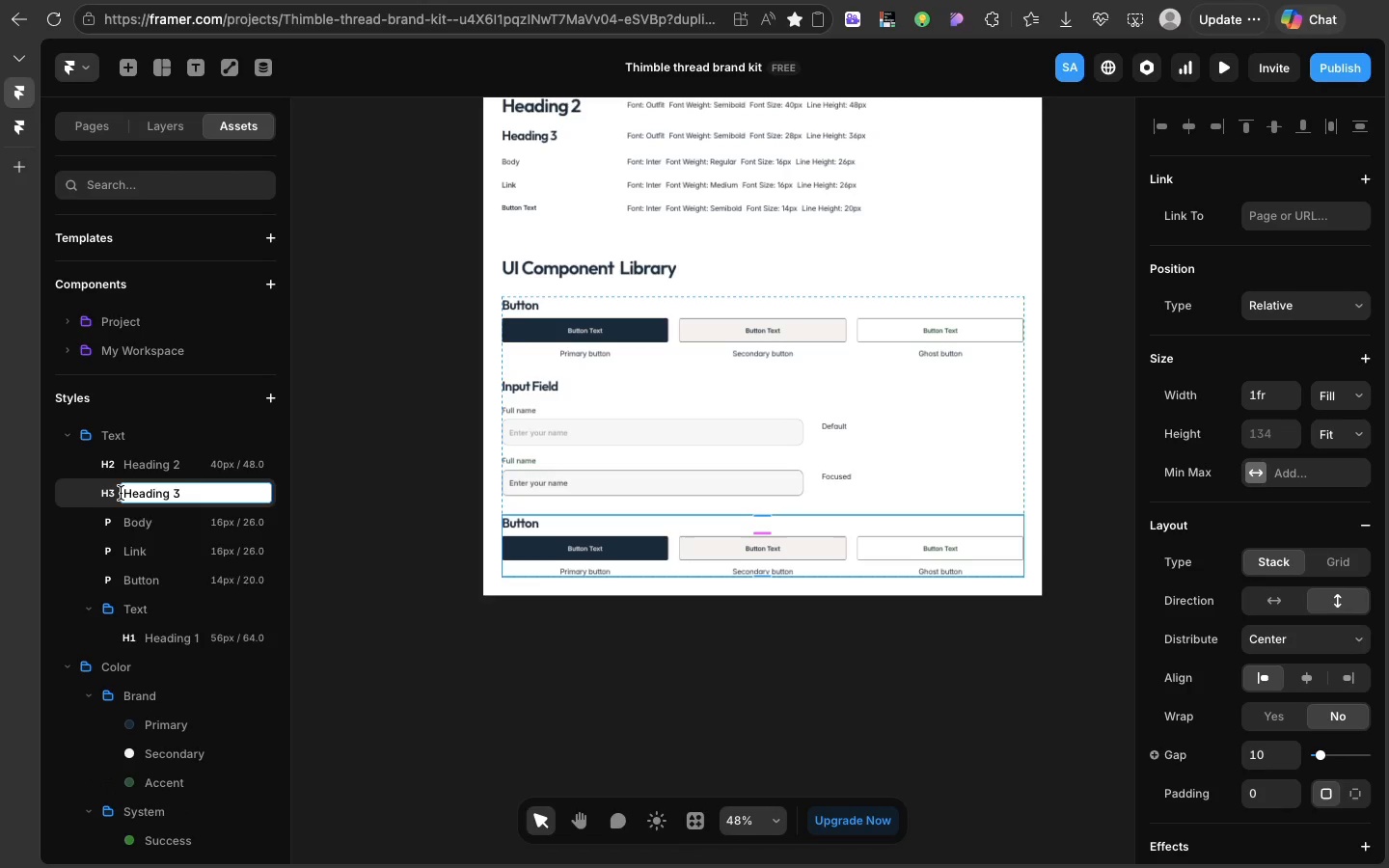 
key(Meta+V)
 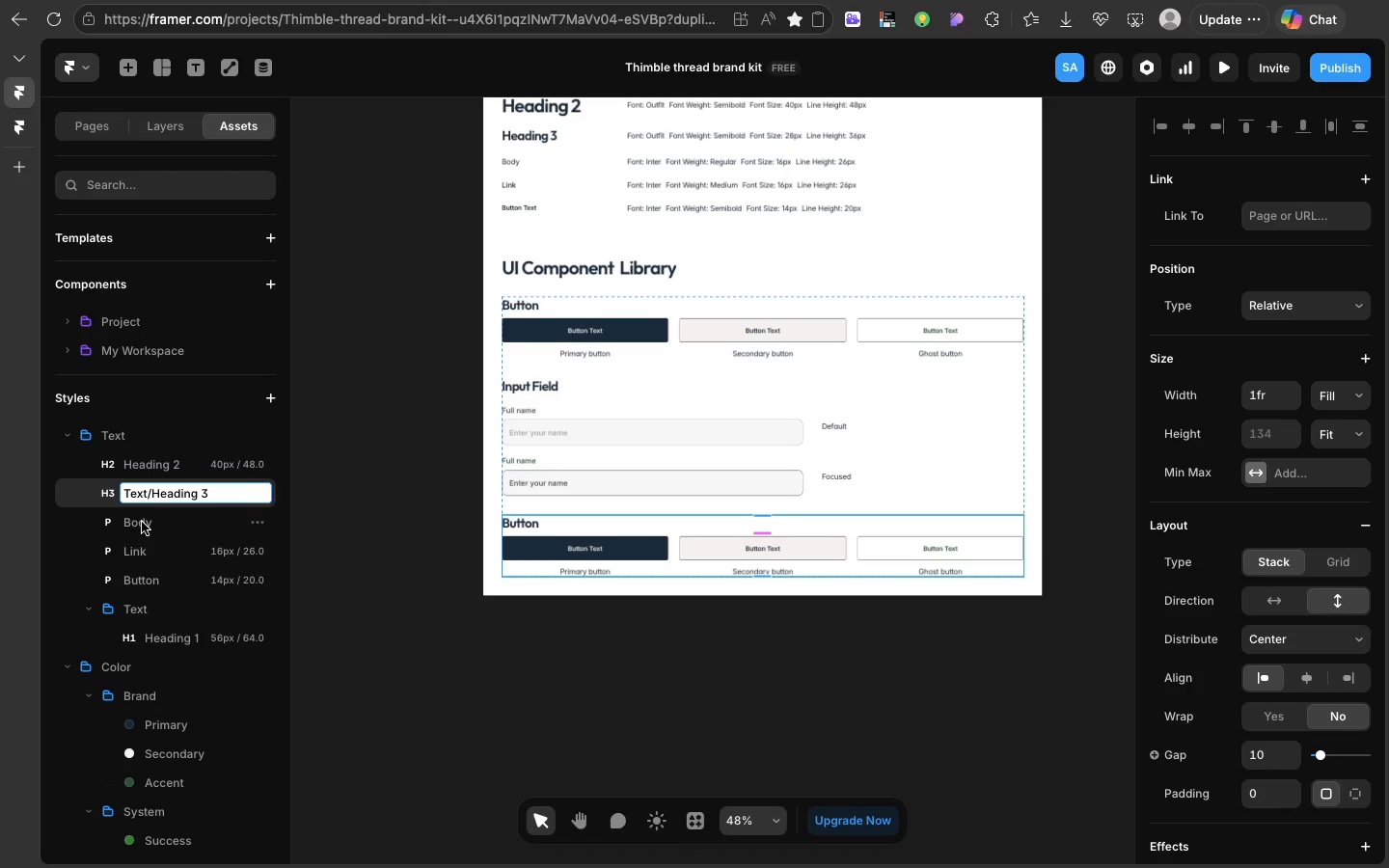 
left_click([142, 522])
 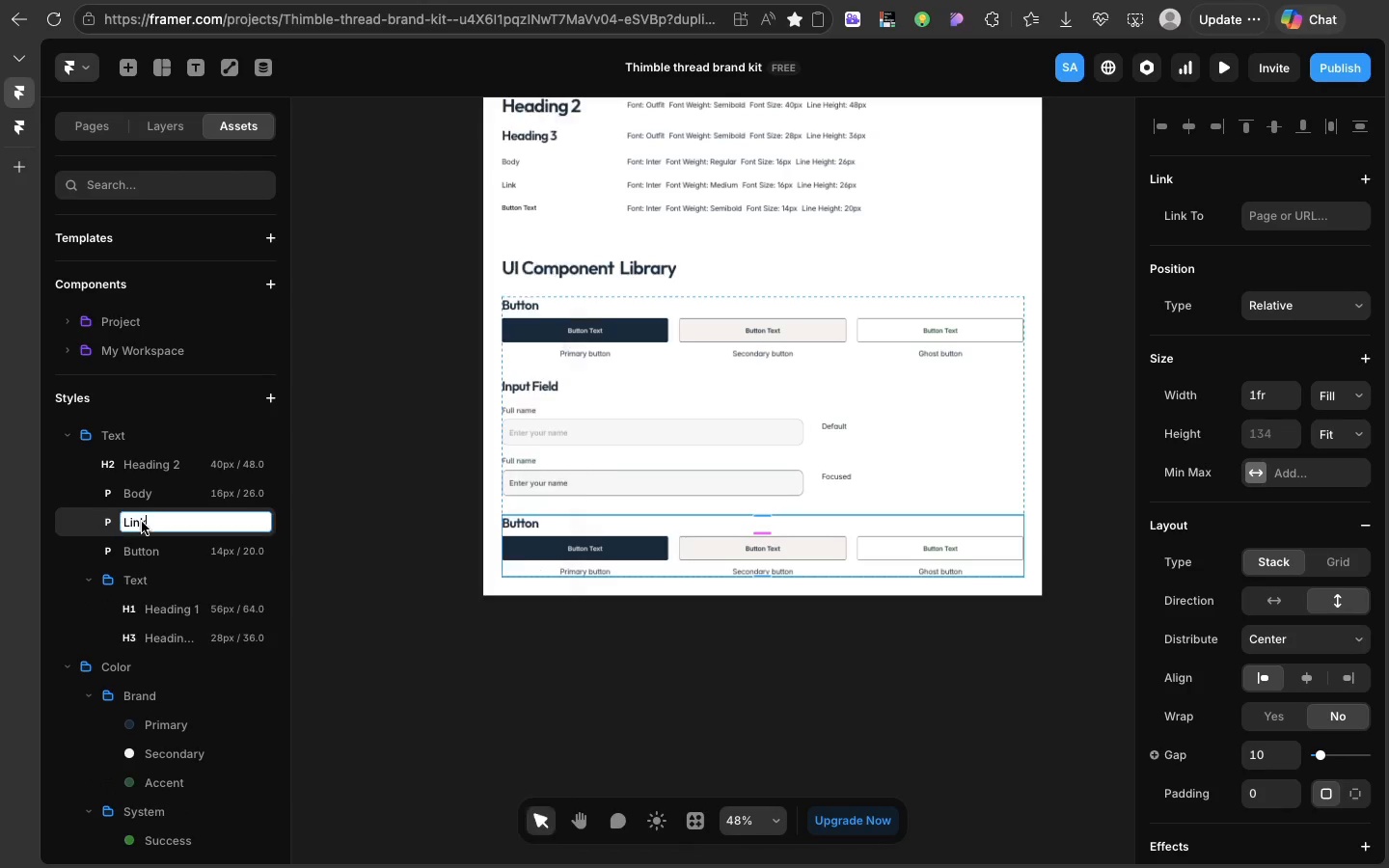 
double_click([142, 522])
 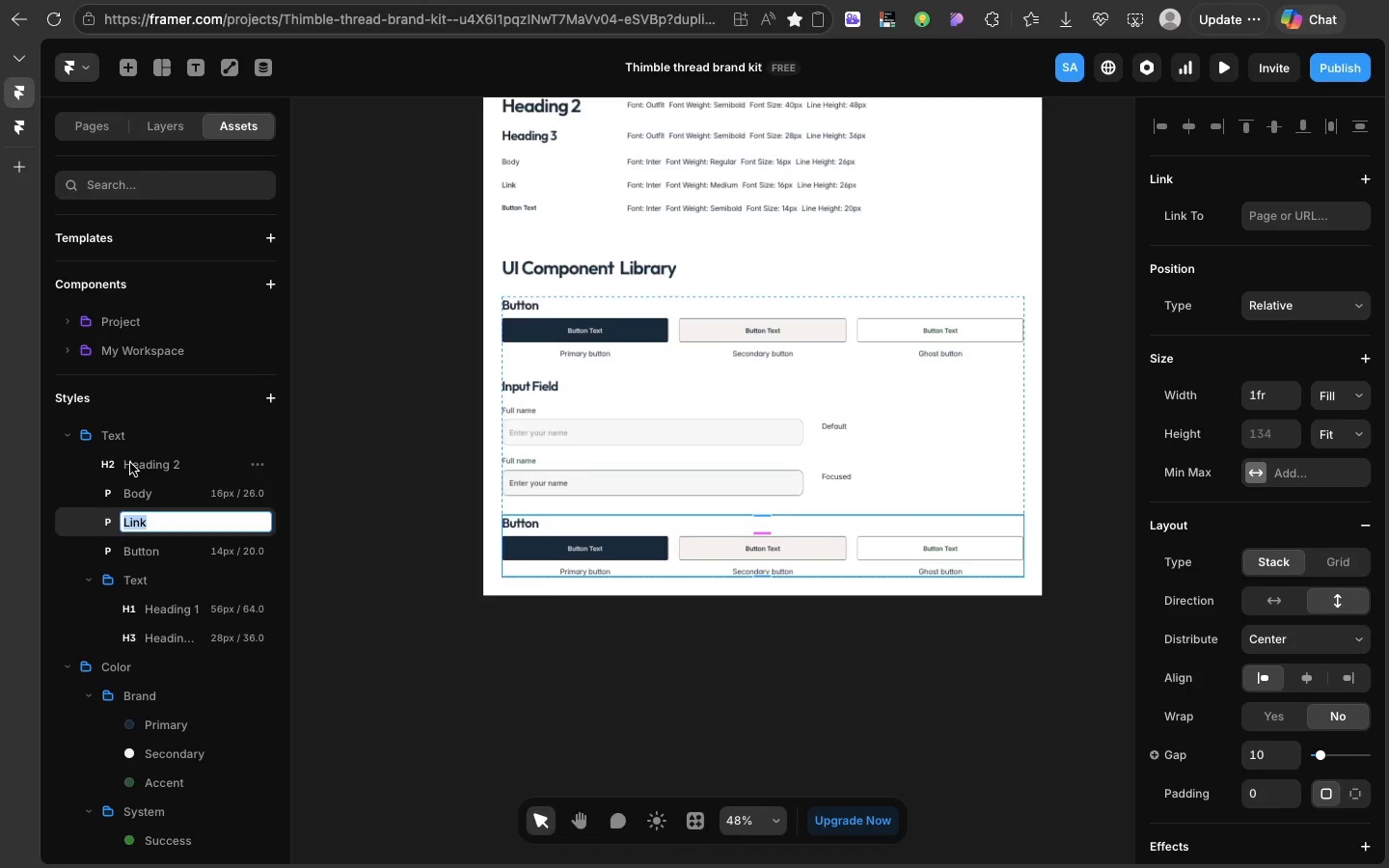 
double_click([130, 463])
 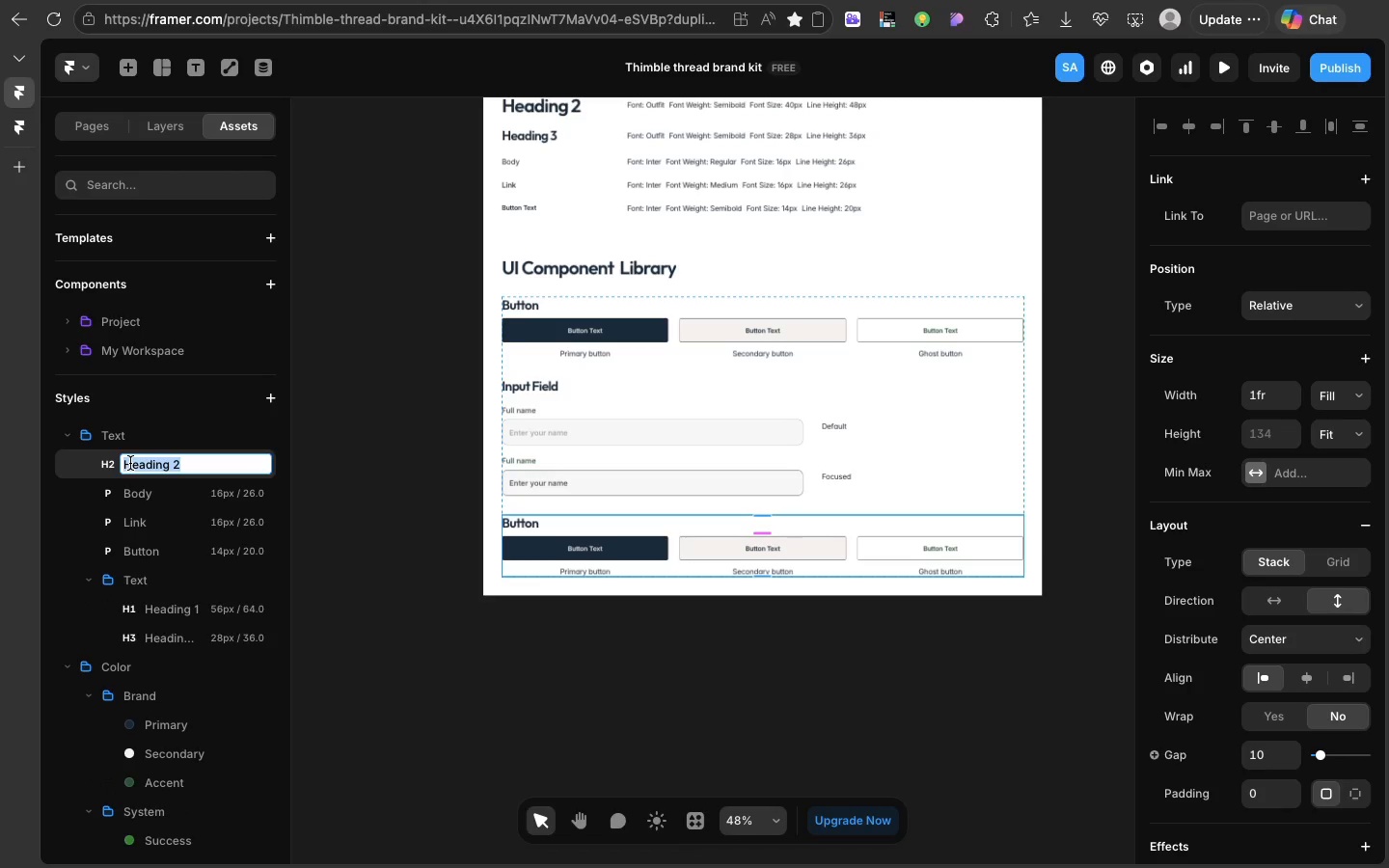 
triple_click([130, 463])
 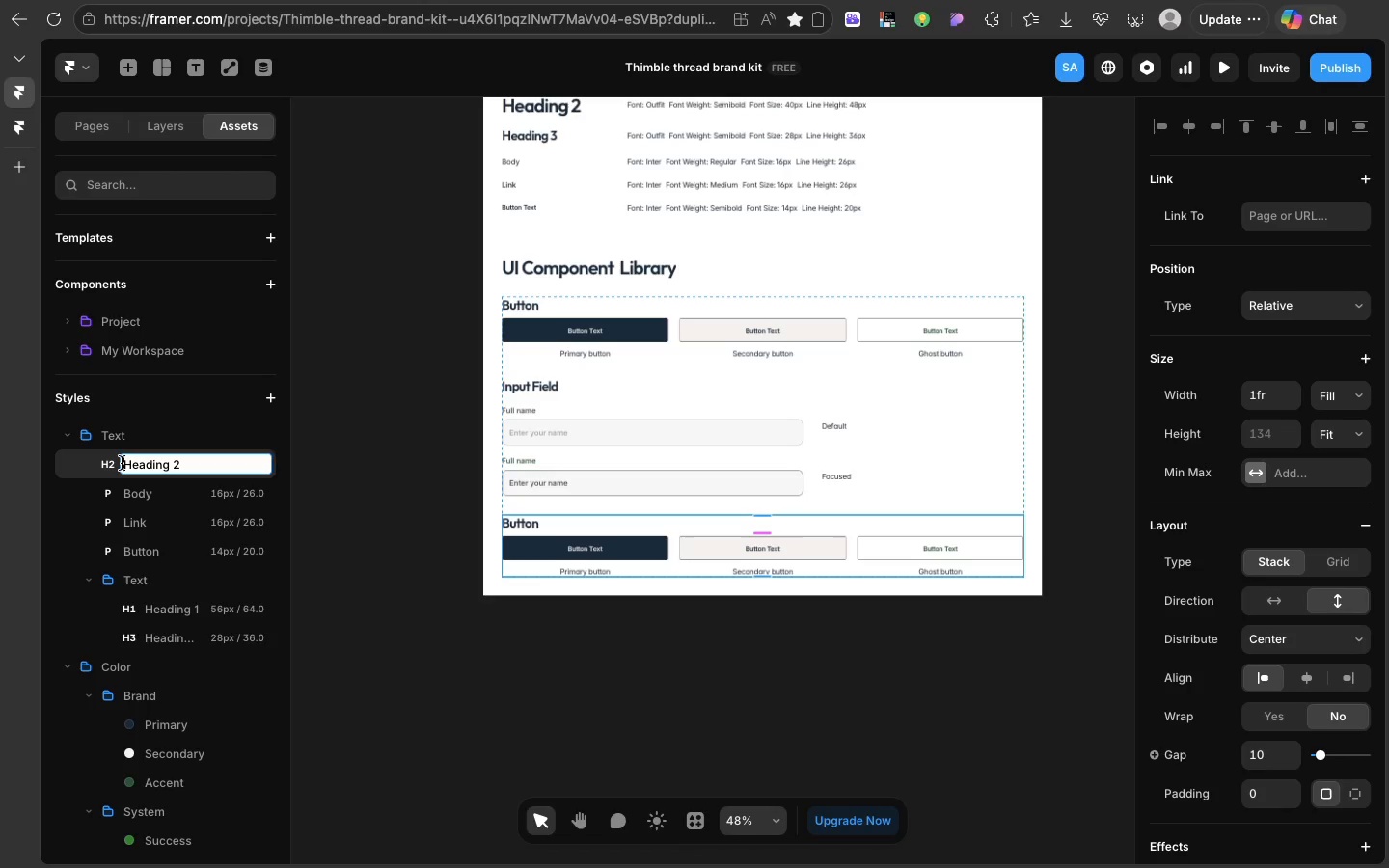 
left_click([122, 463])
 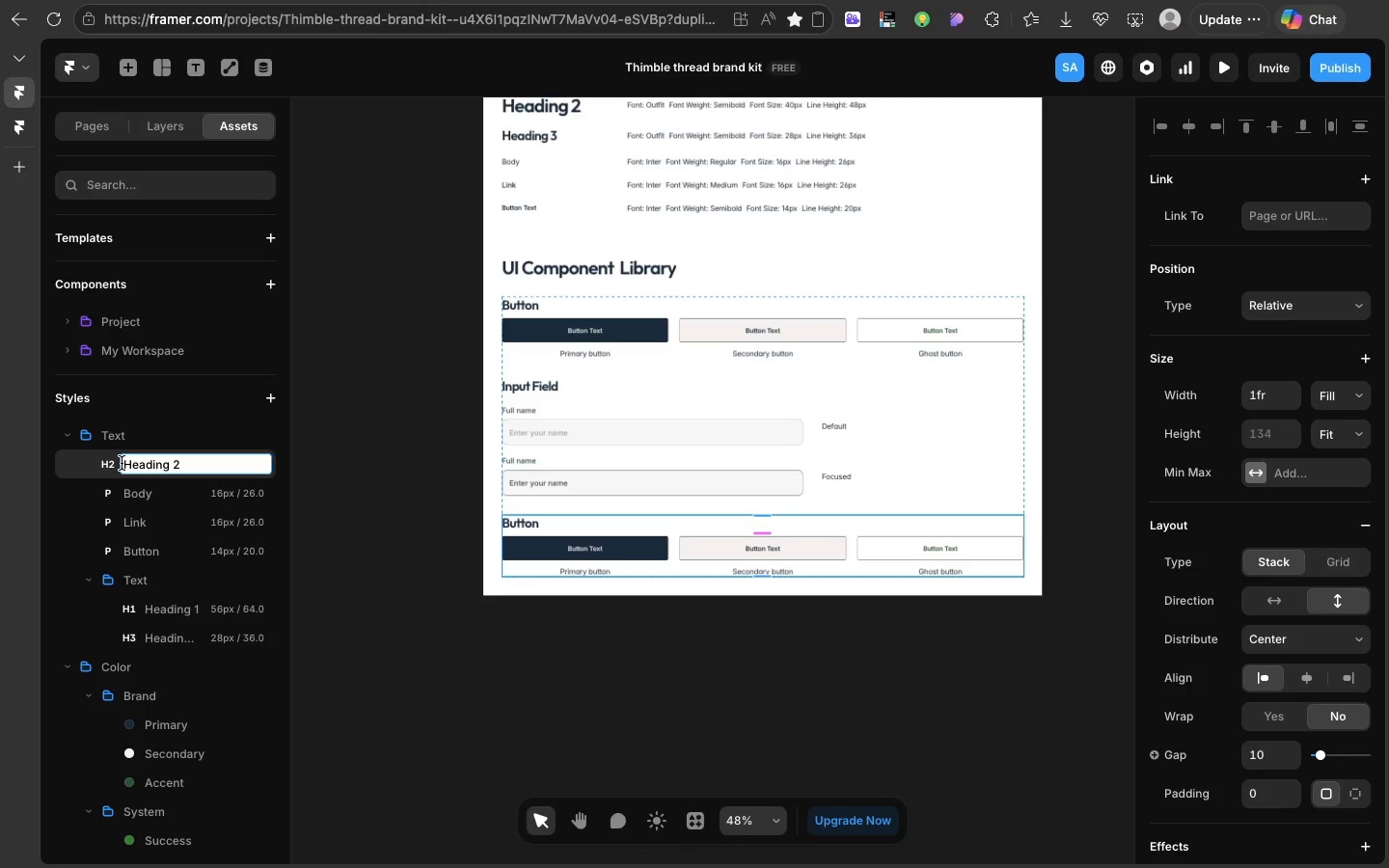 
key(Meta+V)
 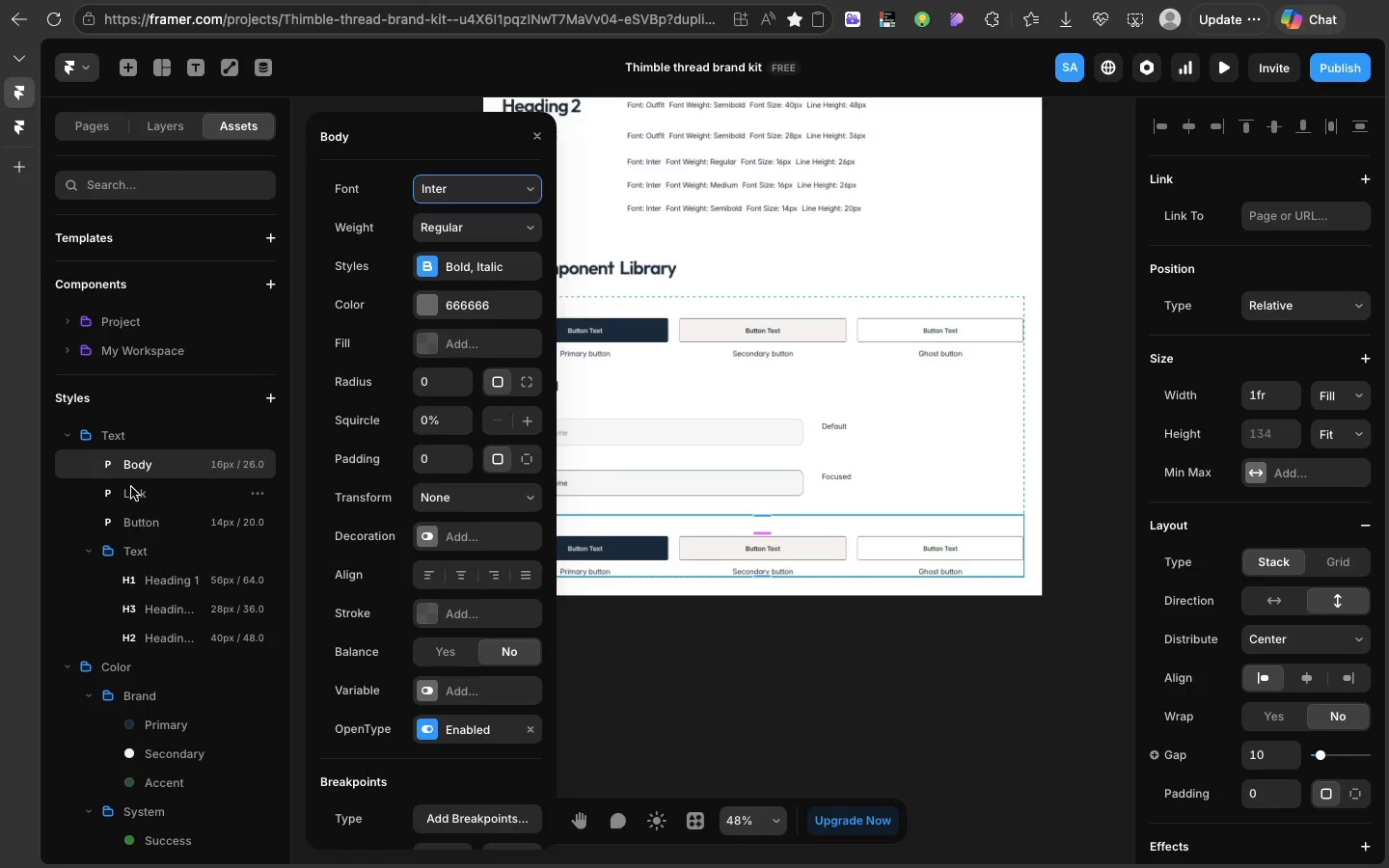 
double_click([131, 487])
 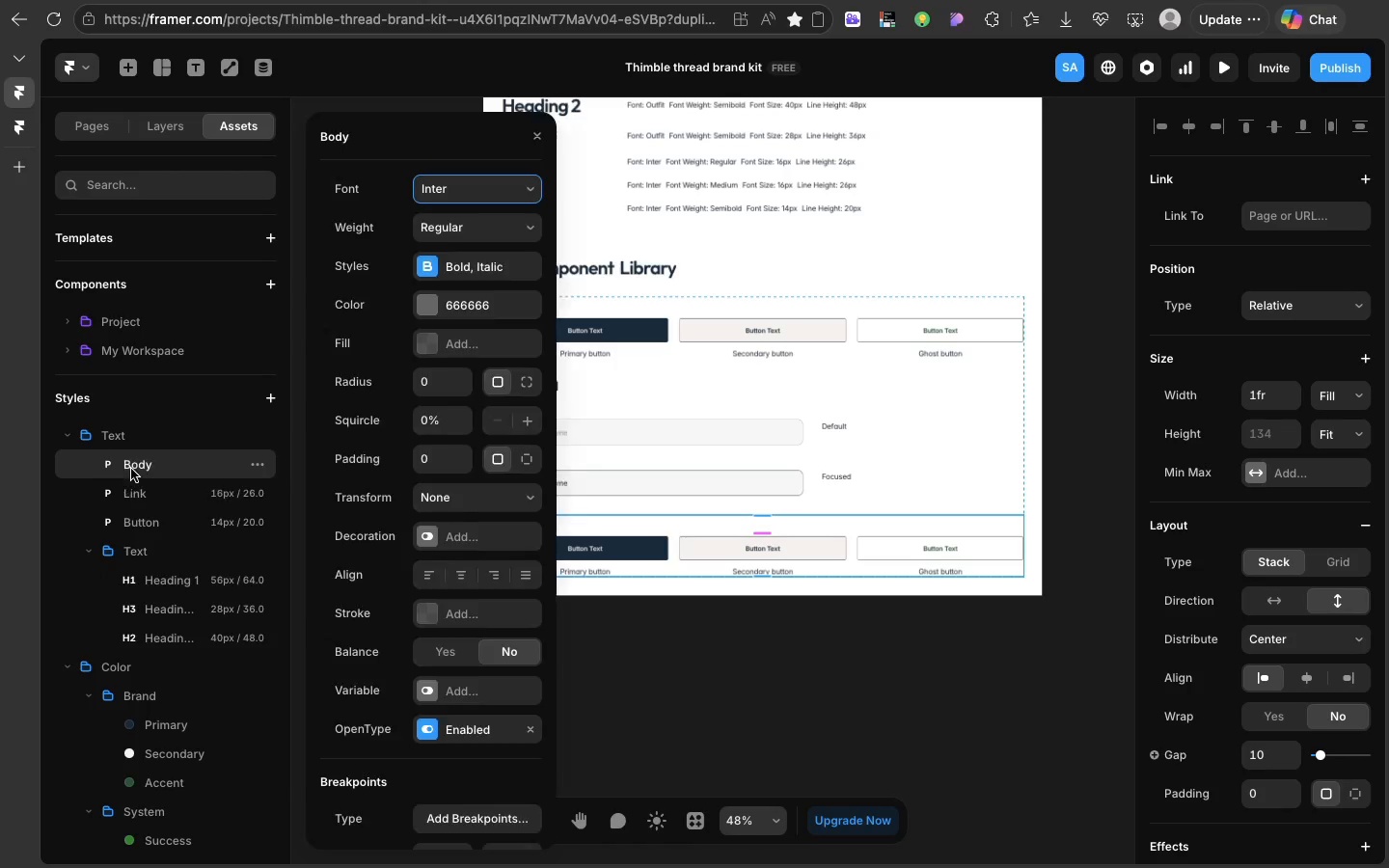 
double_click([131, 469])
 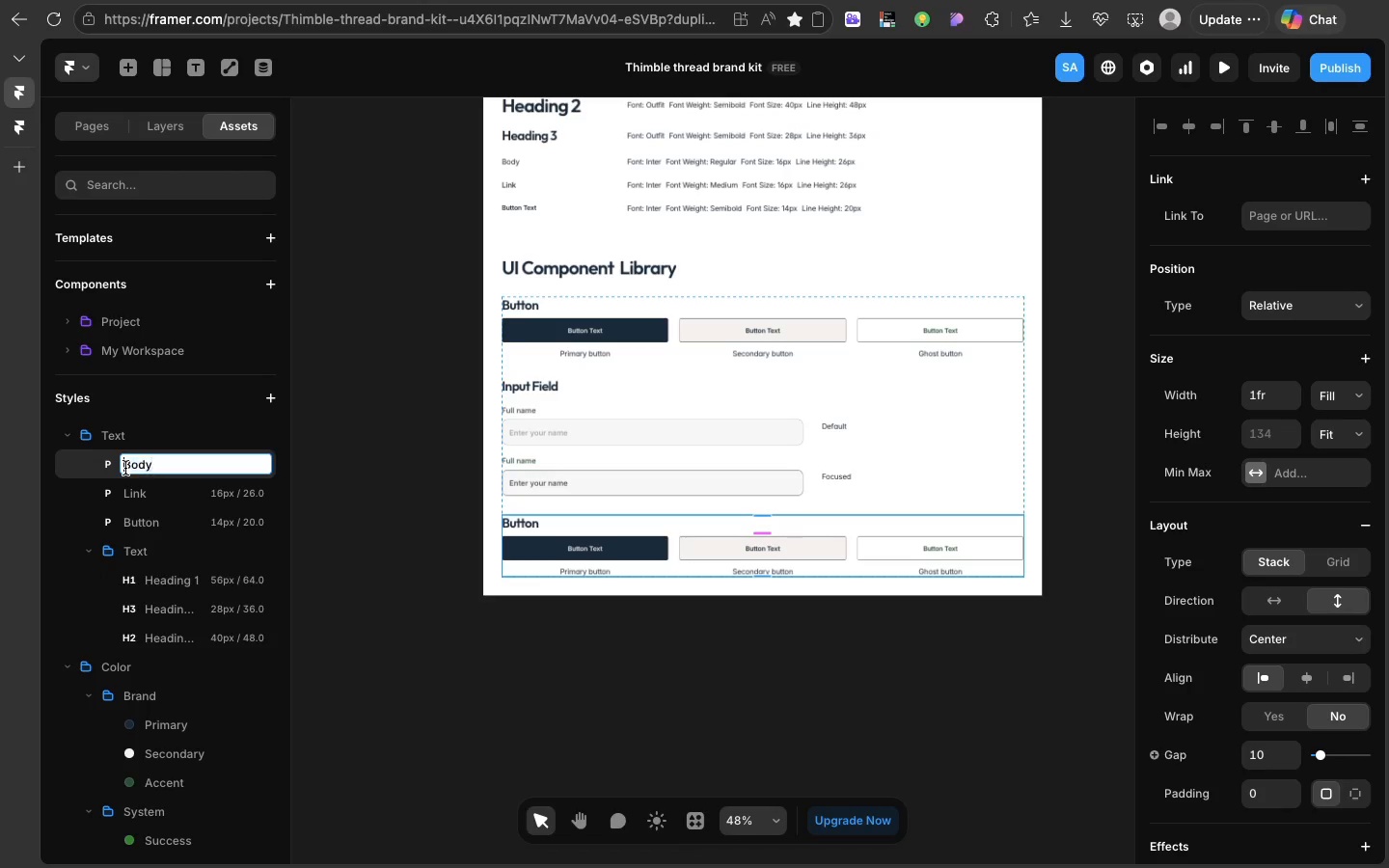 
double_click([125, 468])
 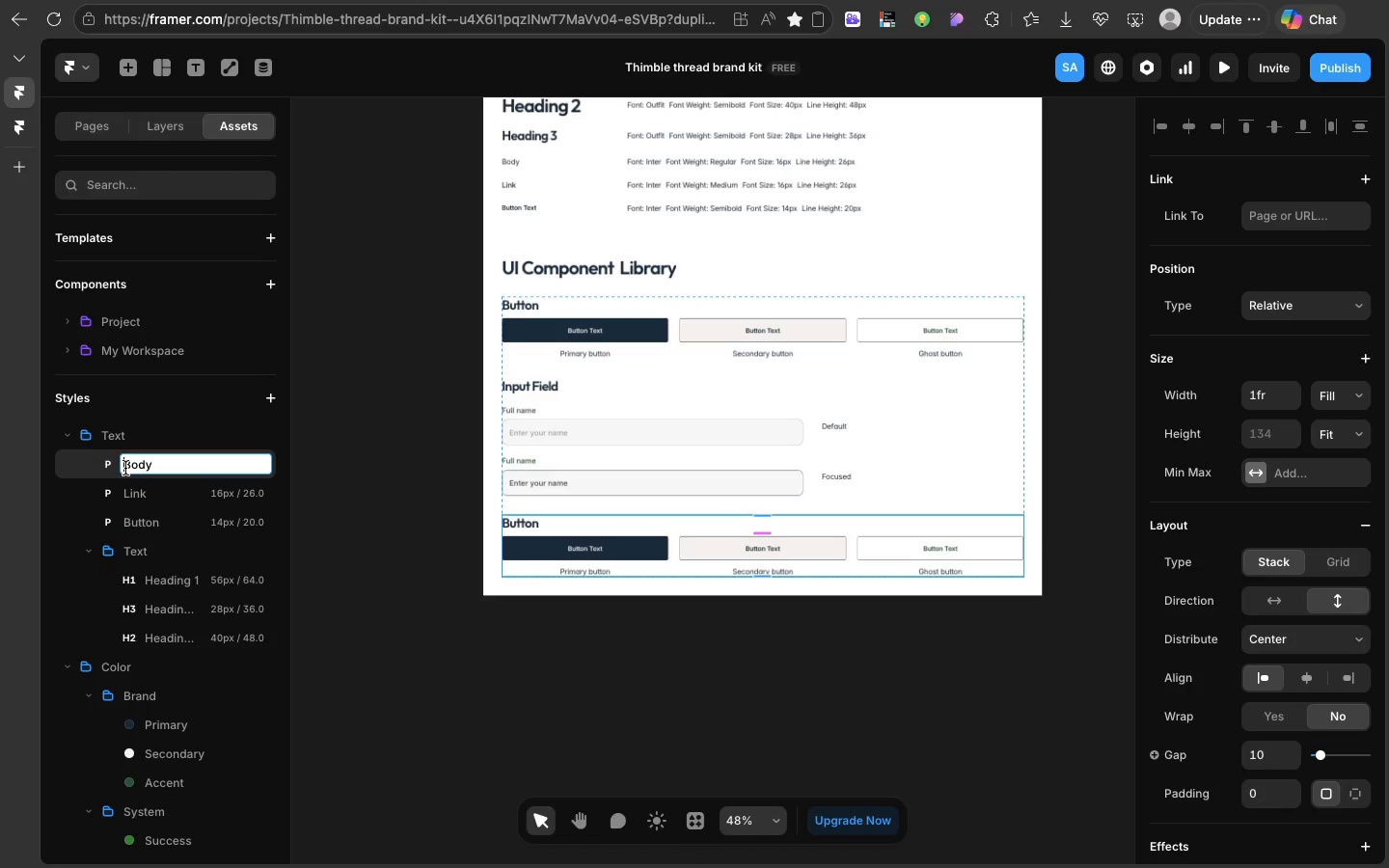 
left_click([125, 468])
 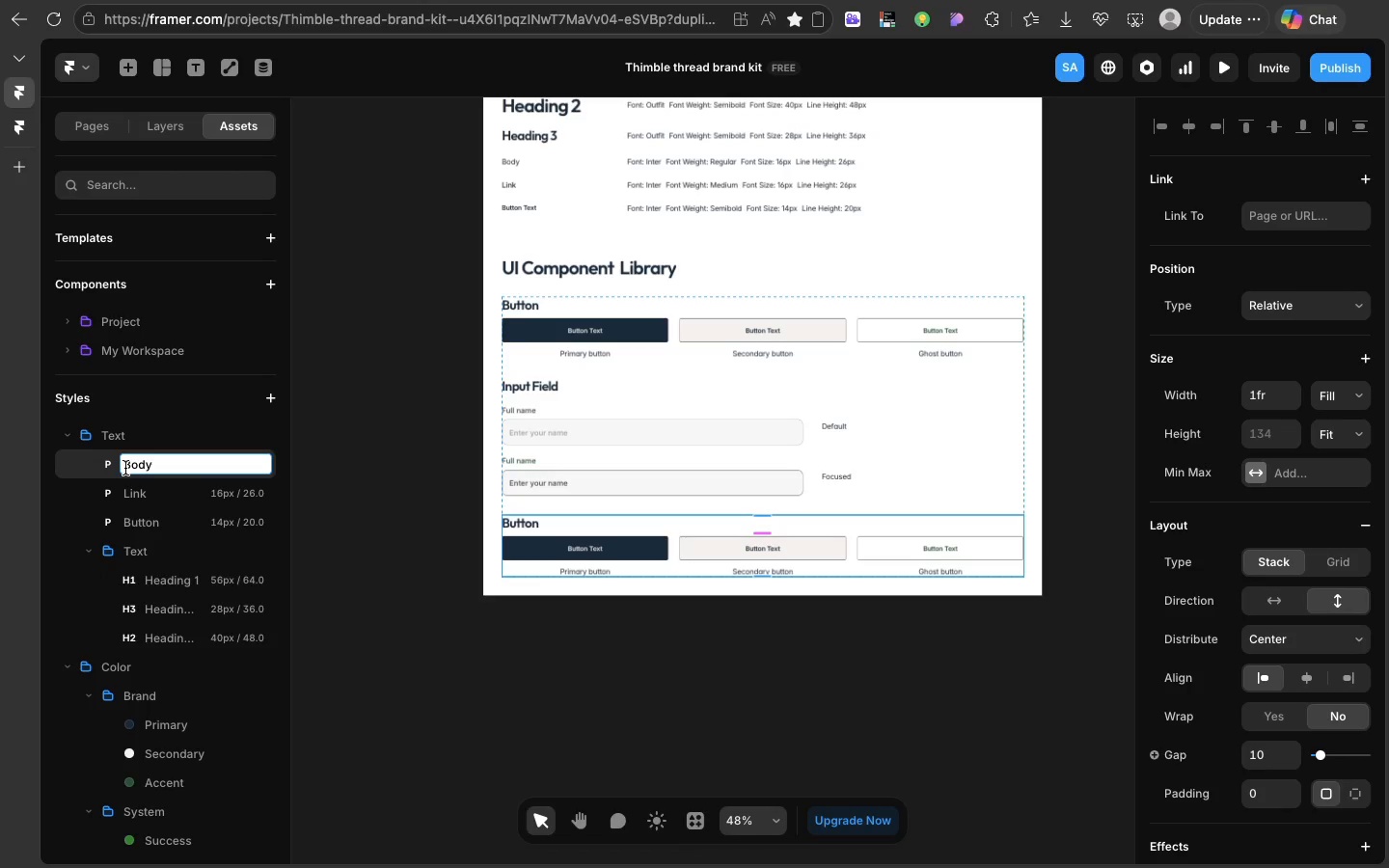 
key(Meta+V)
 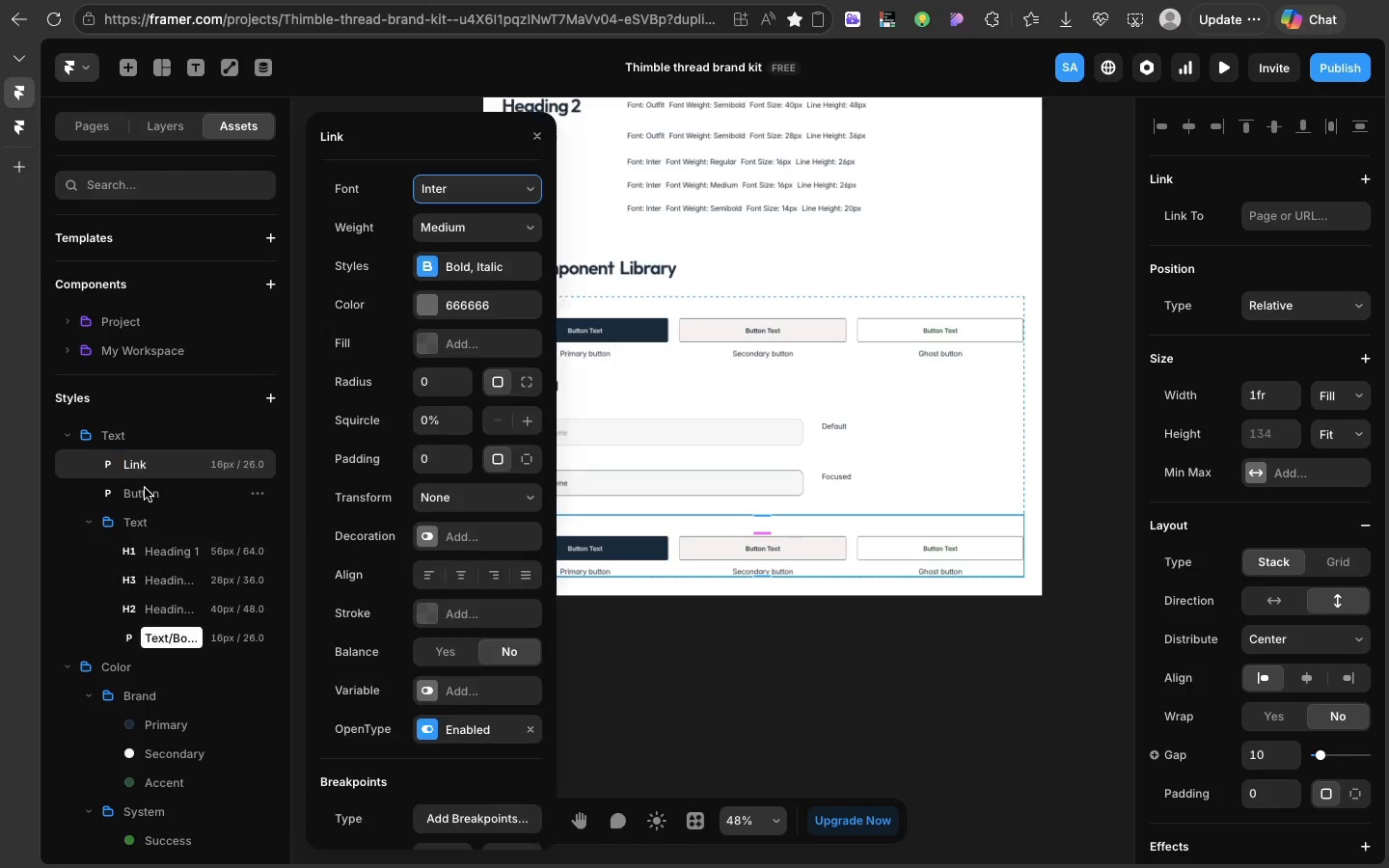 
left_click([145, 488])
 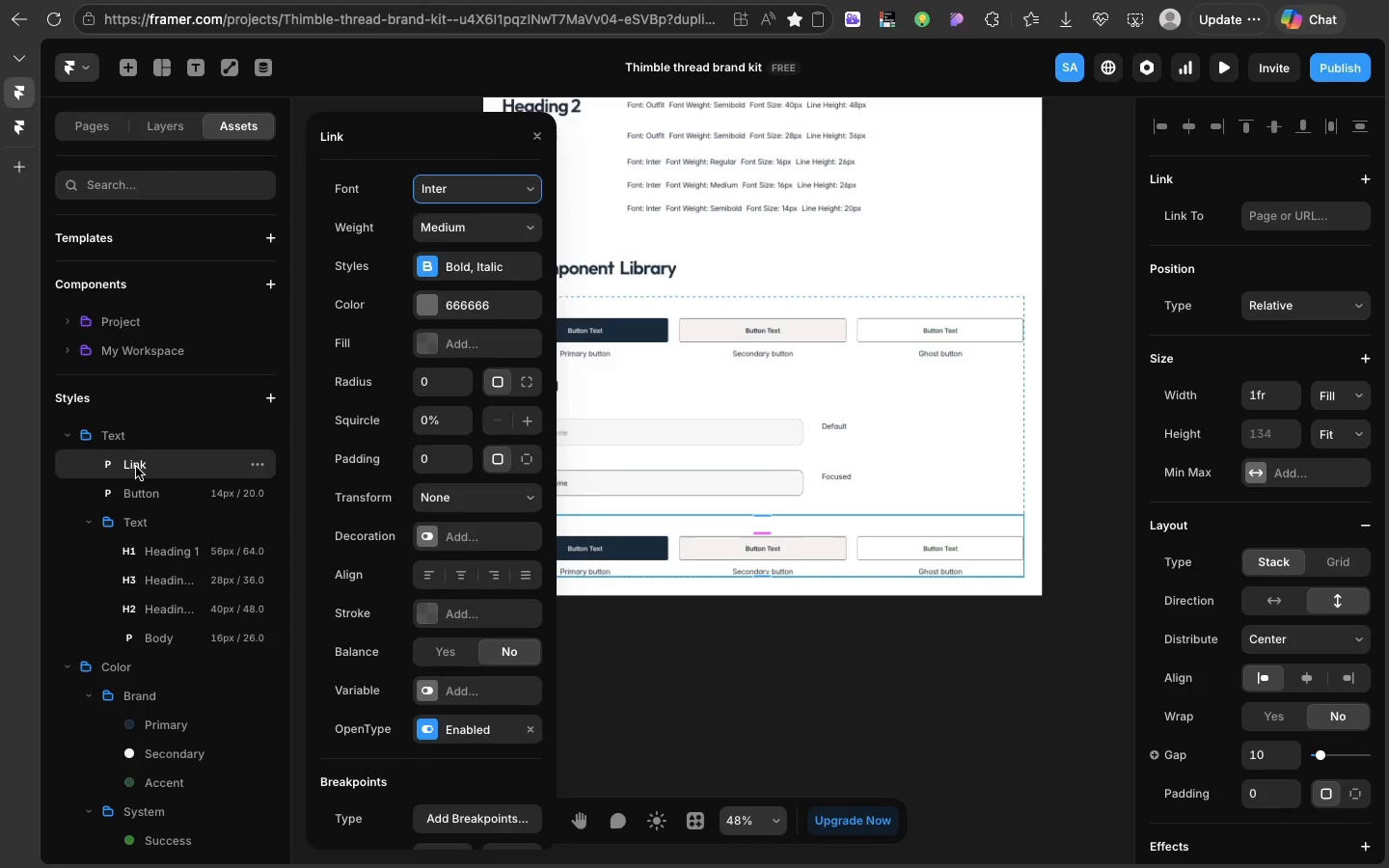 
double_click([136, 467])
 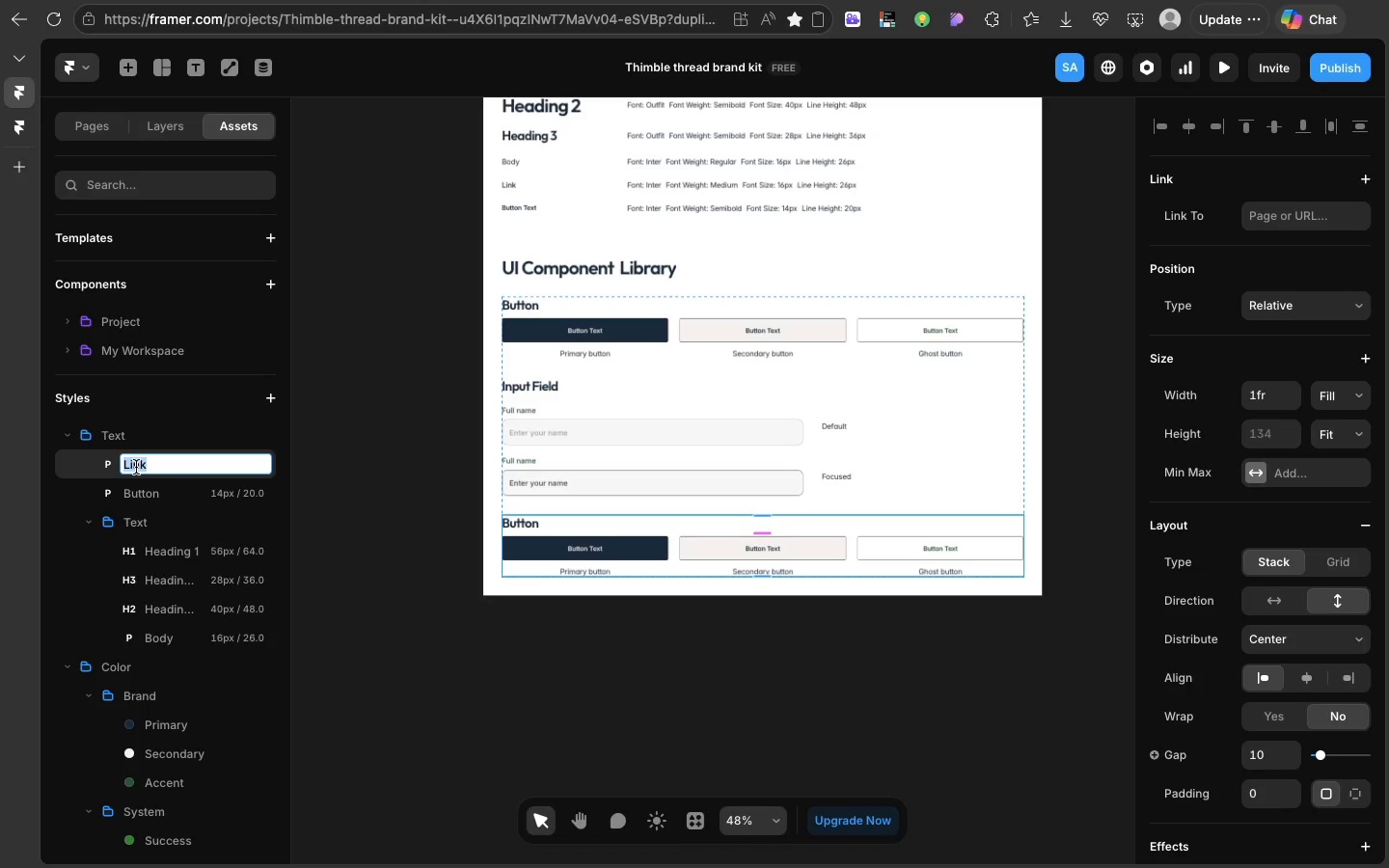 
triple_click([136, 467])
 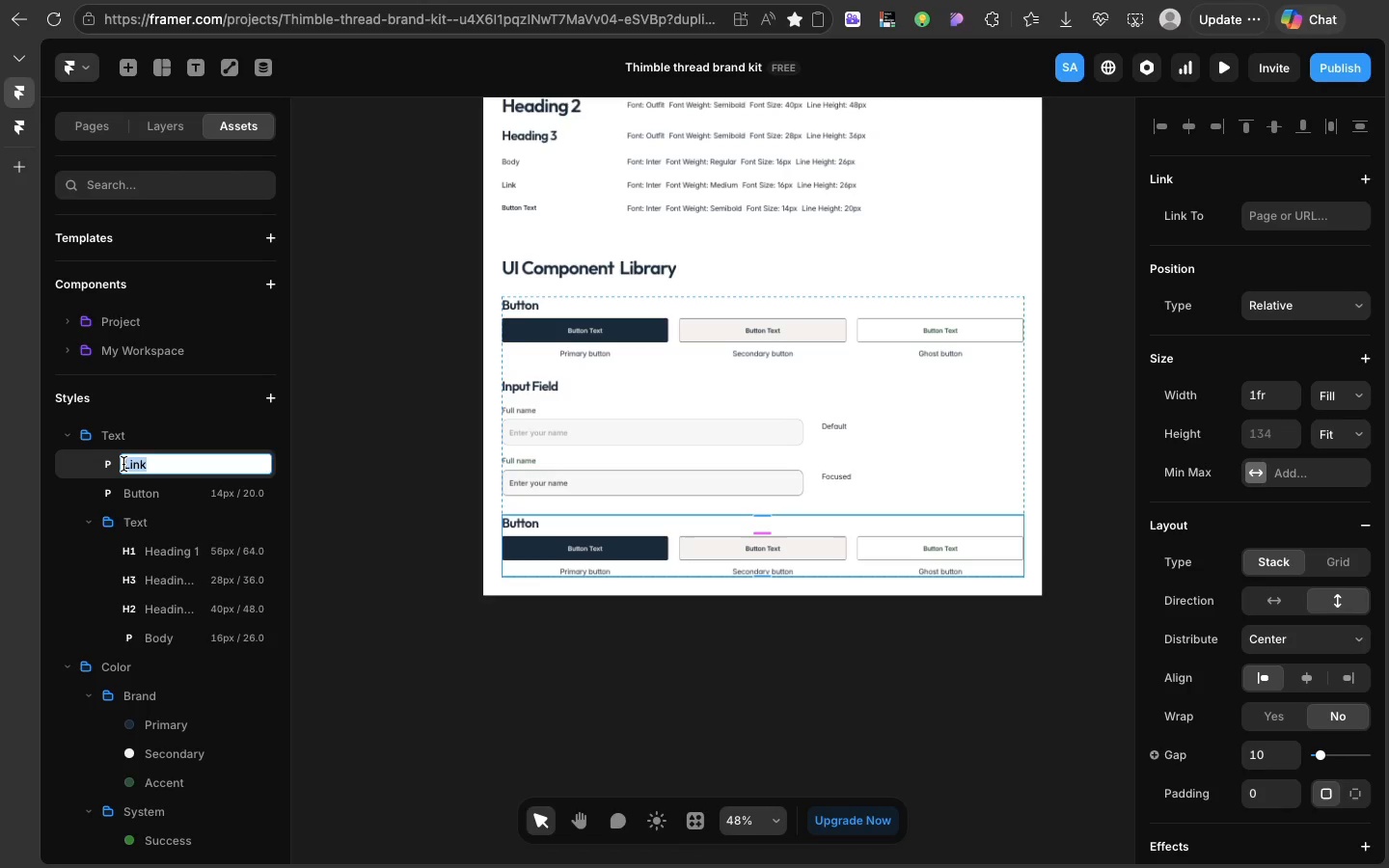 
left_click([123, 464])
 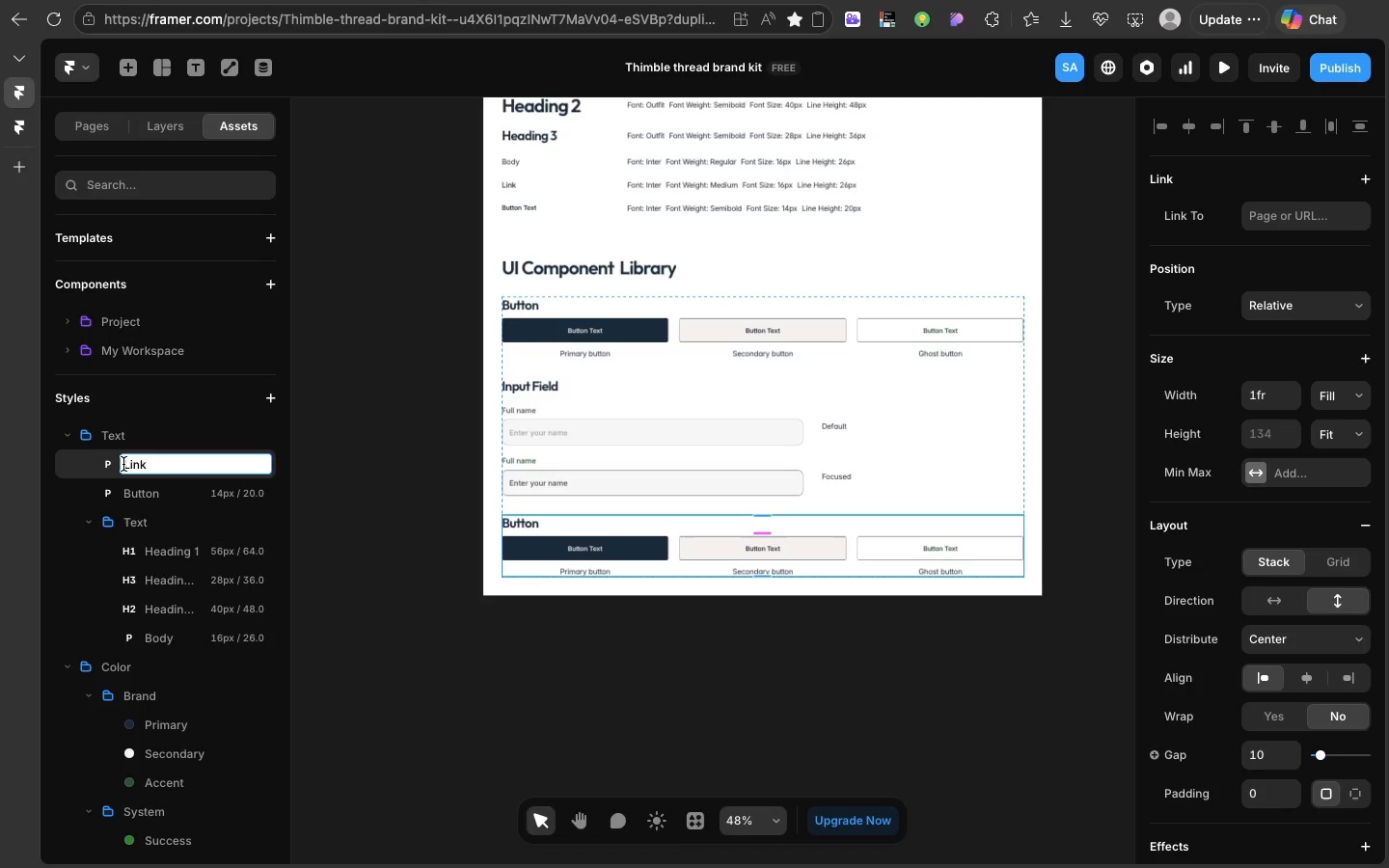 
key(Meta+V)
 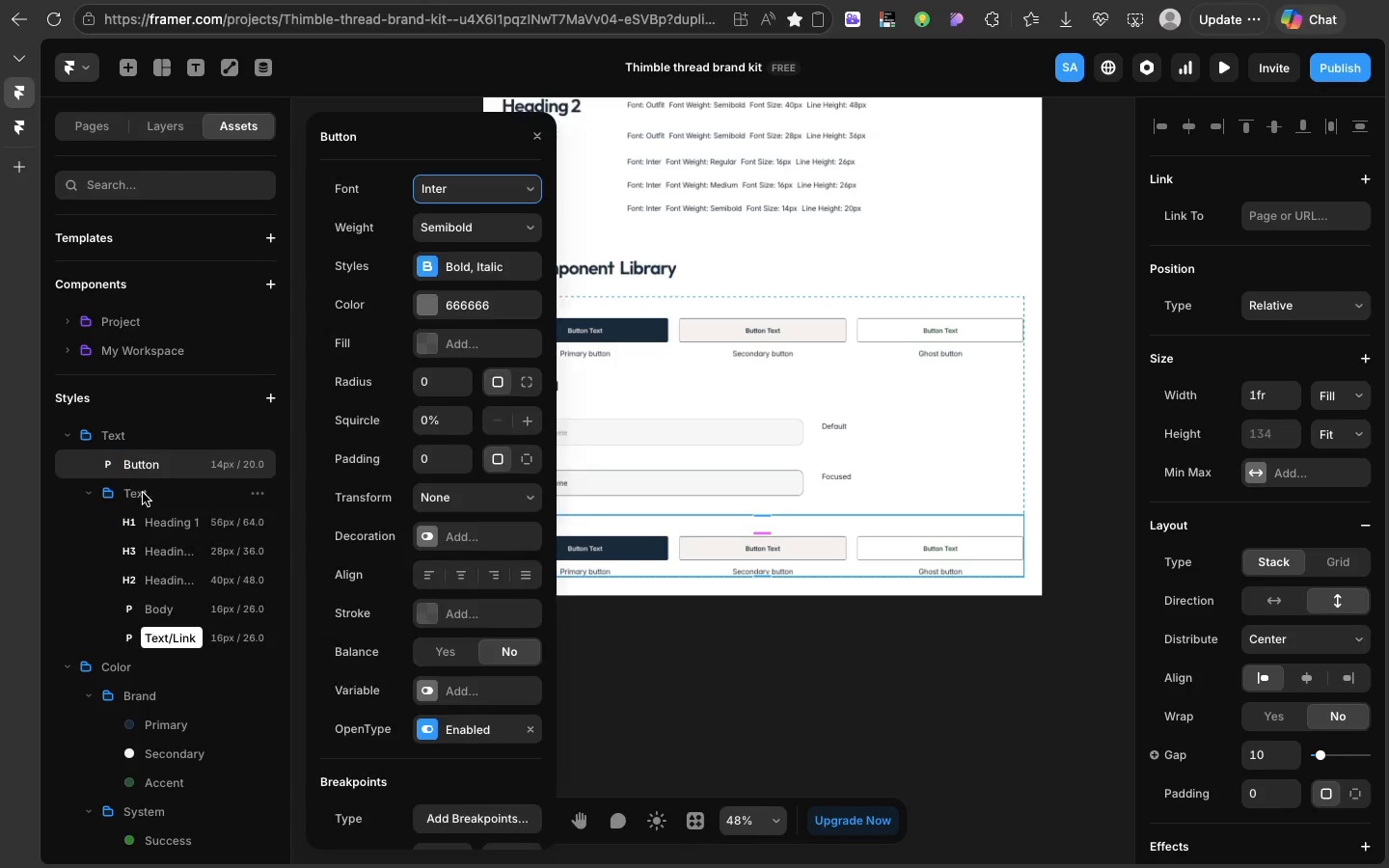 
double_click([143, 493])
 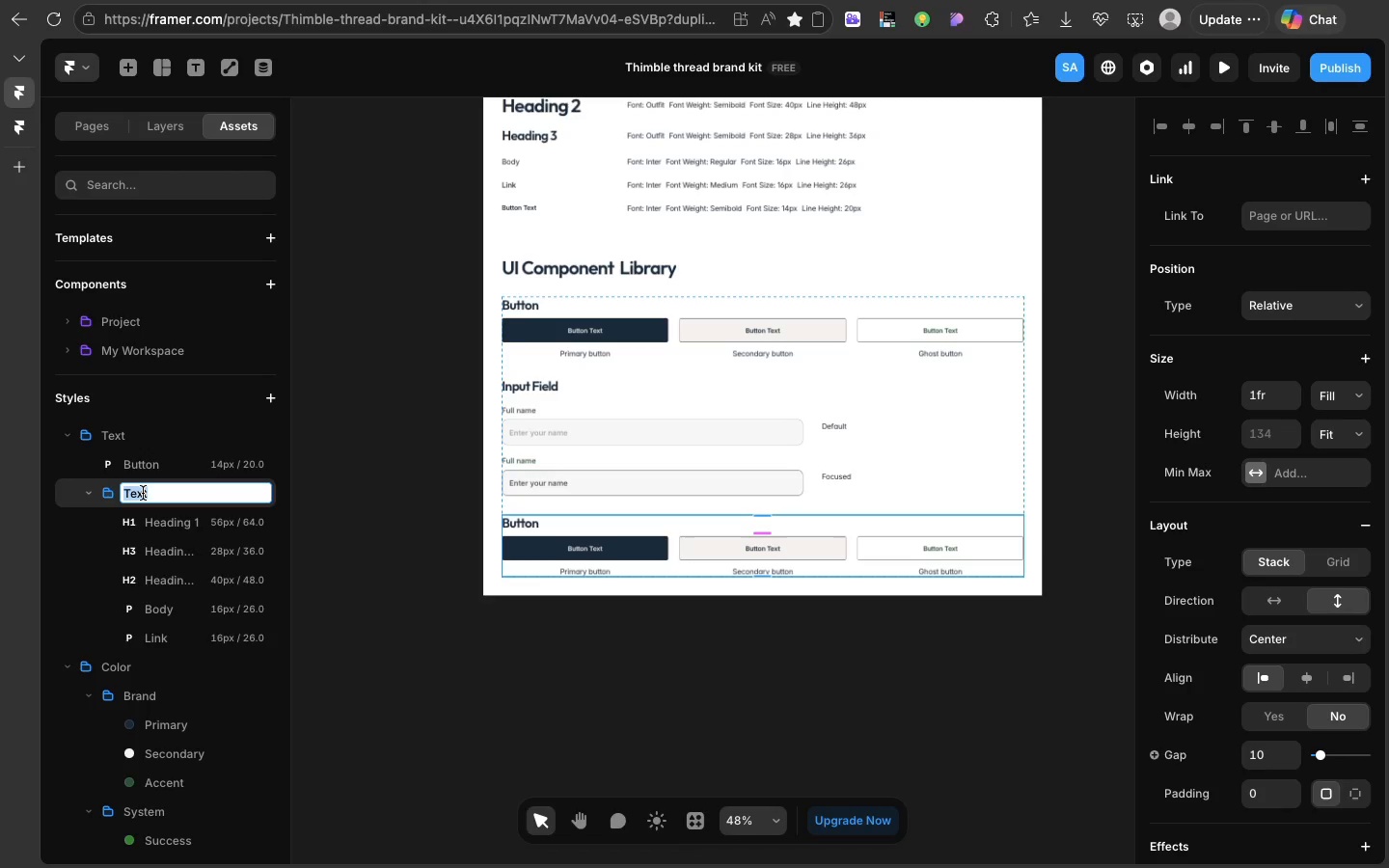 
triple_click([143, 493])
 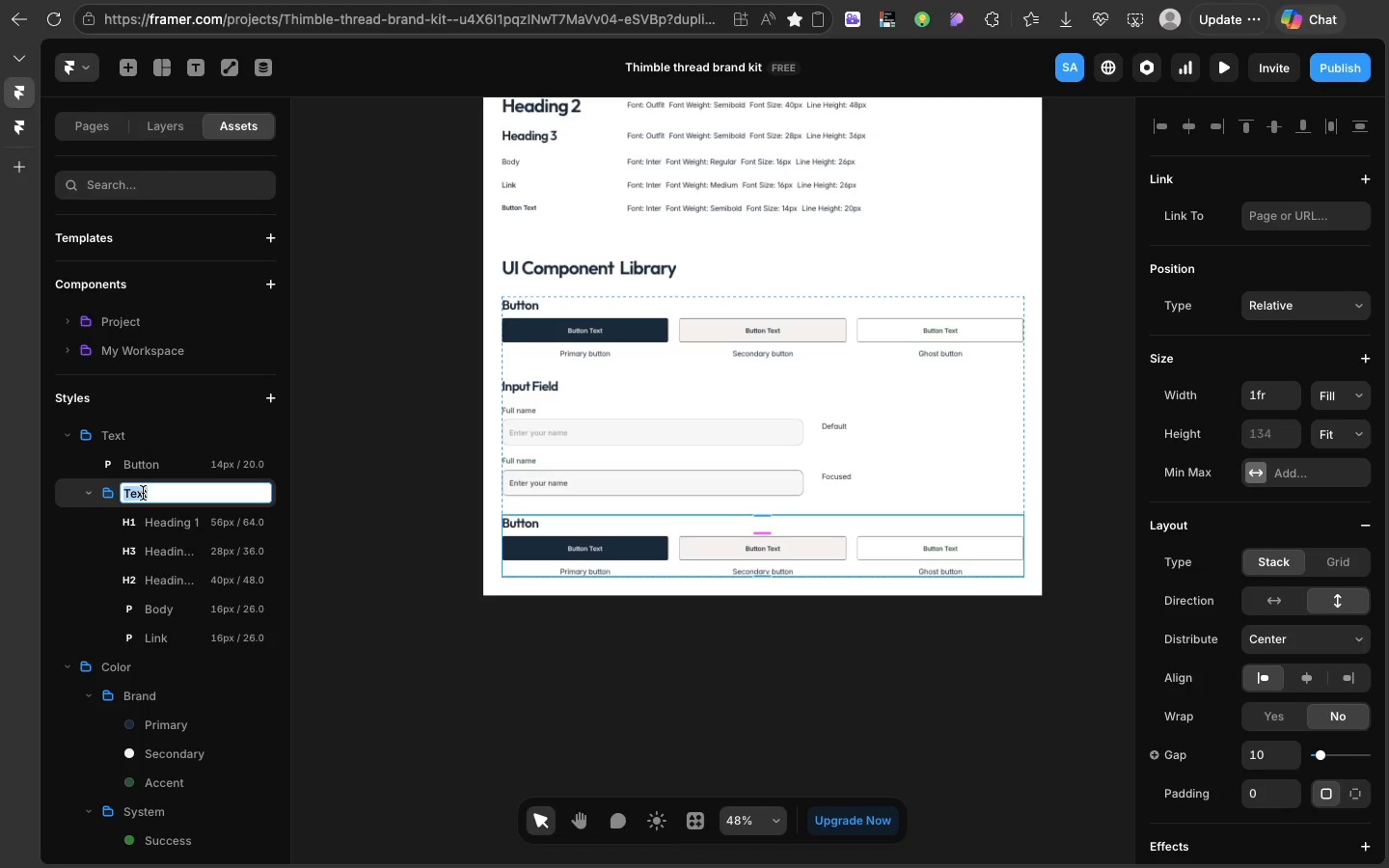 
triple_click([143, 493])
 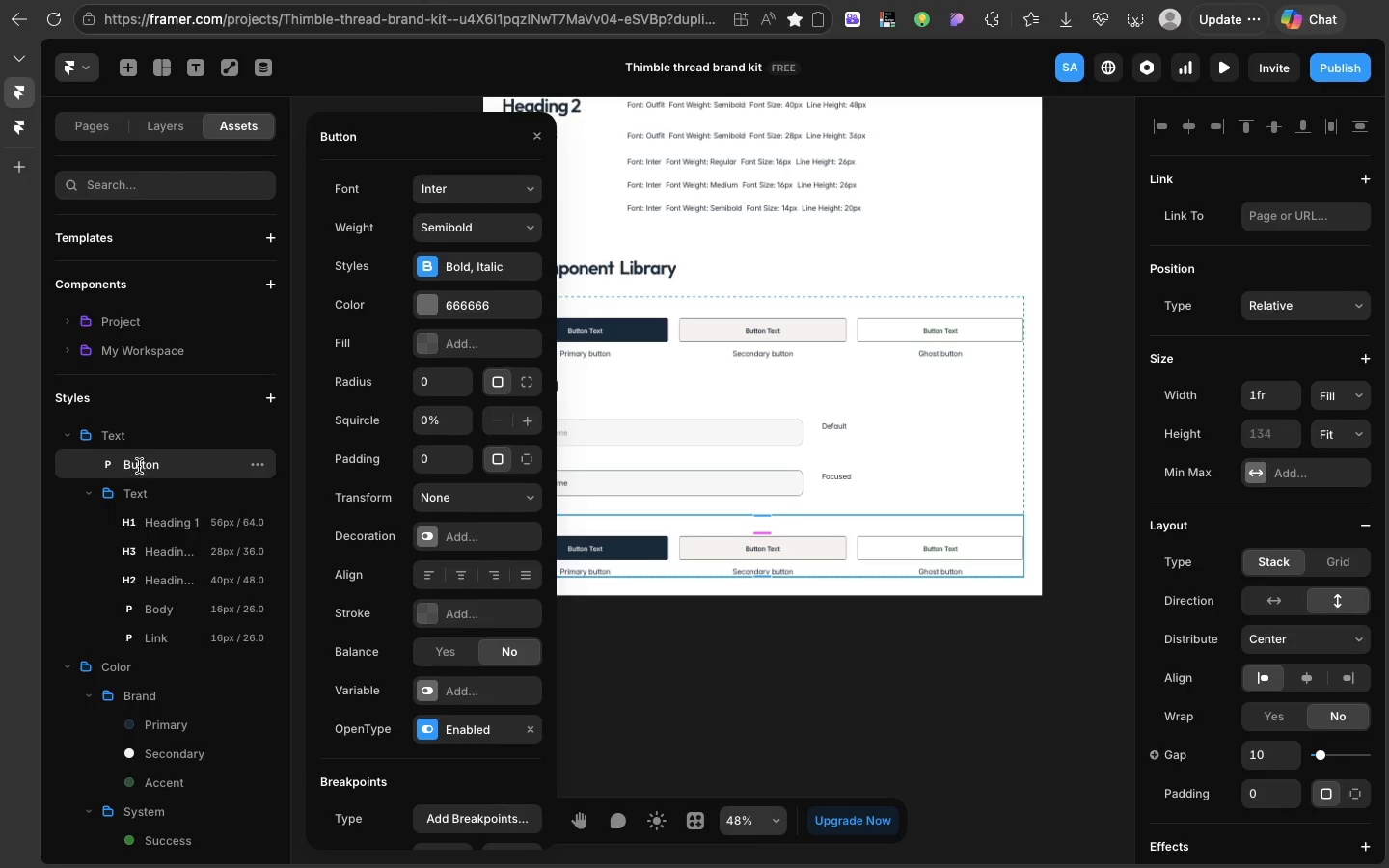 
double_click([139, 466])
 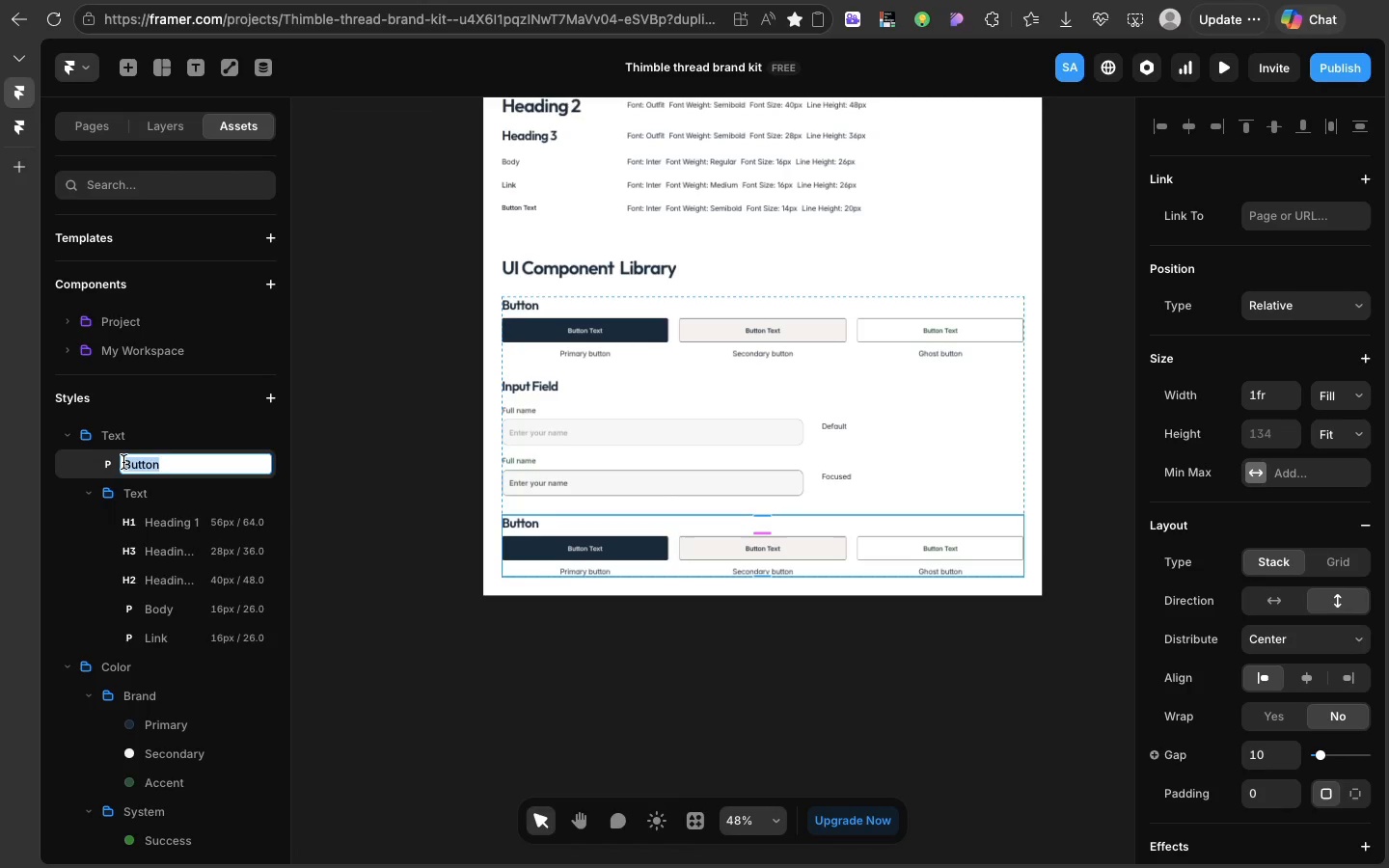 
left_click([123, 462])
 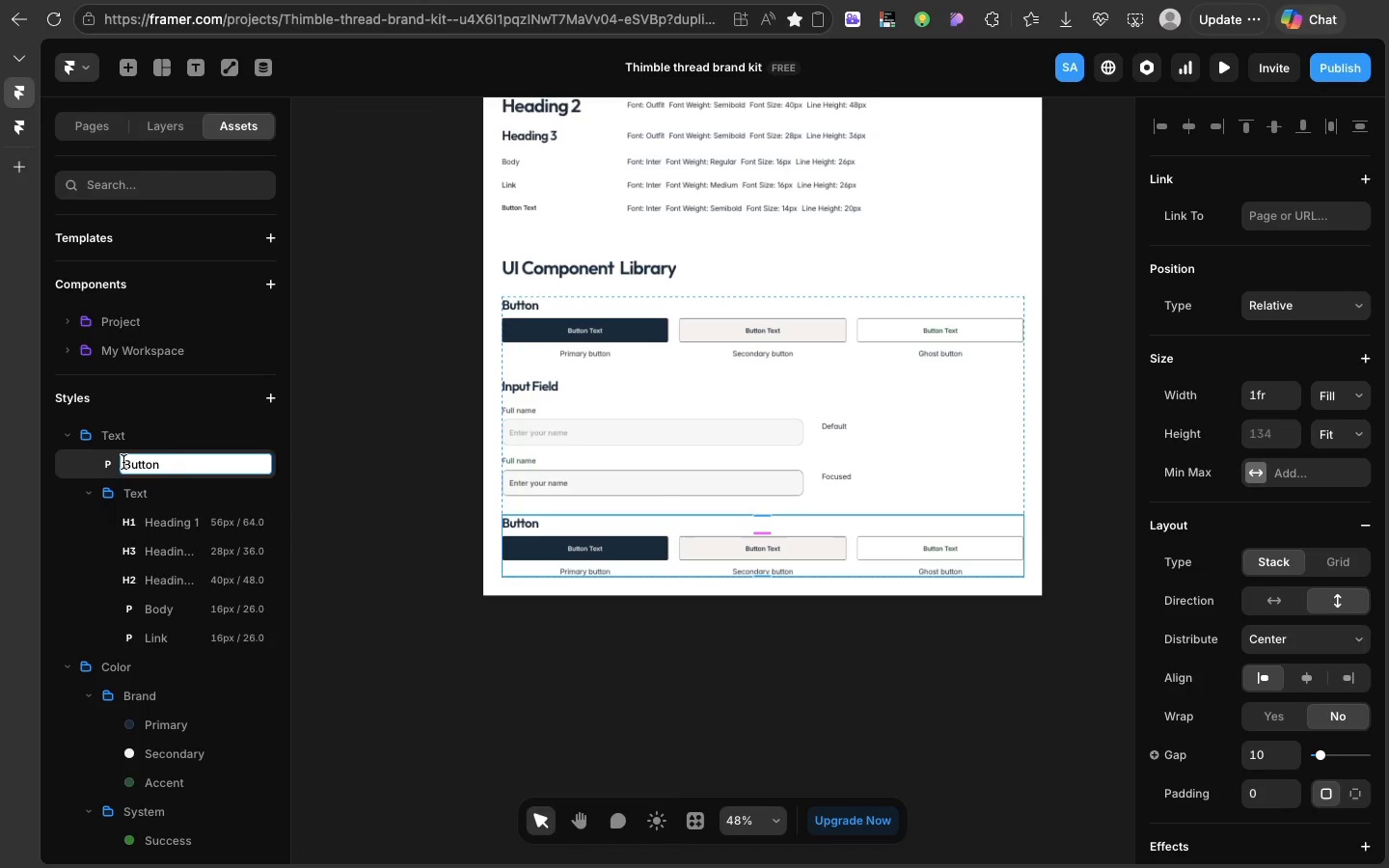 
key(Meta+V)
 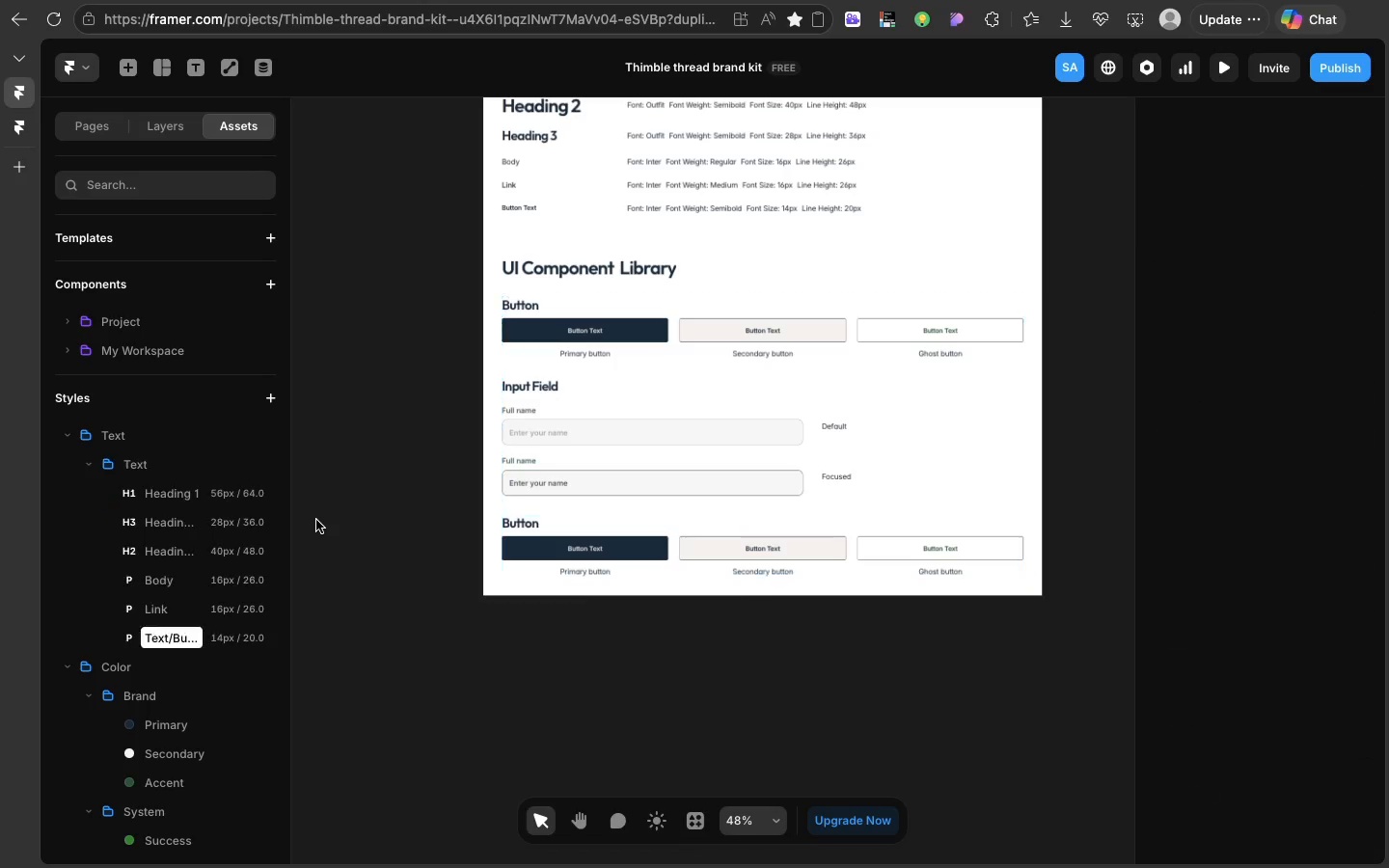 
left_click([316, 520])